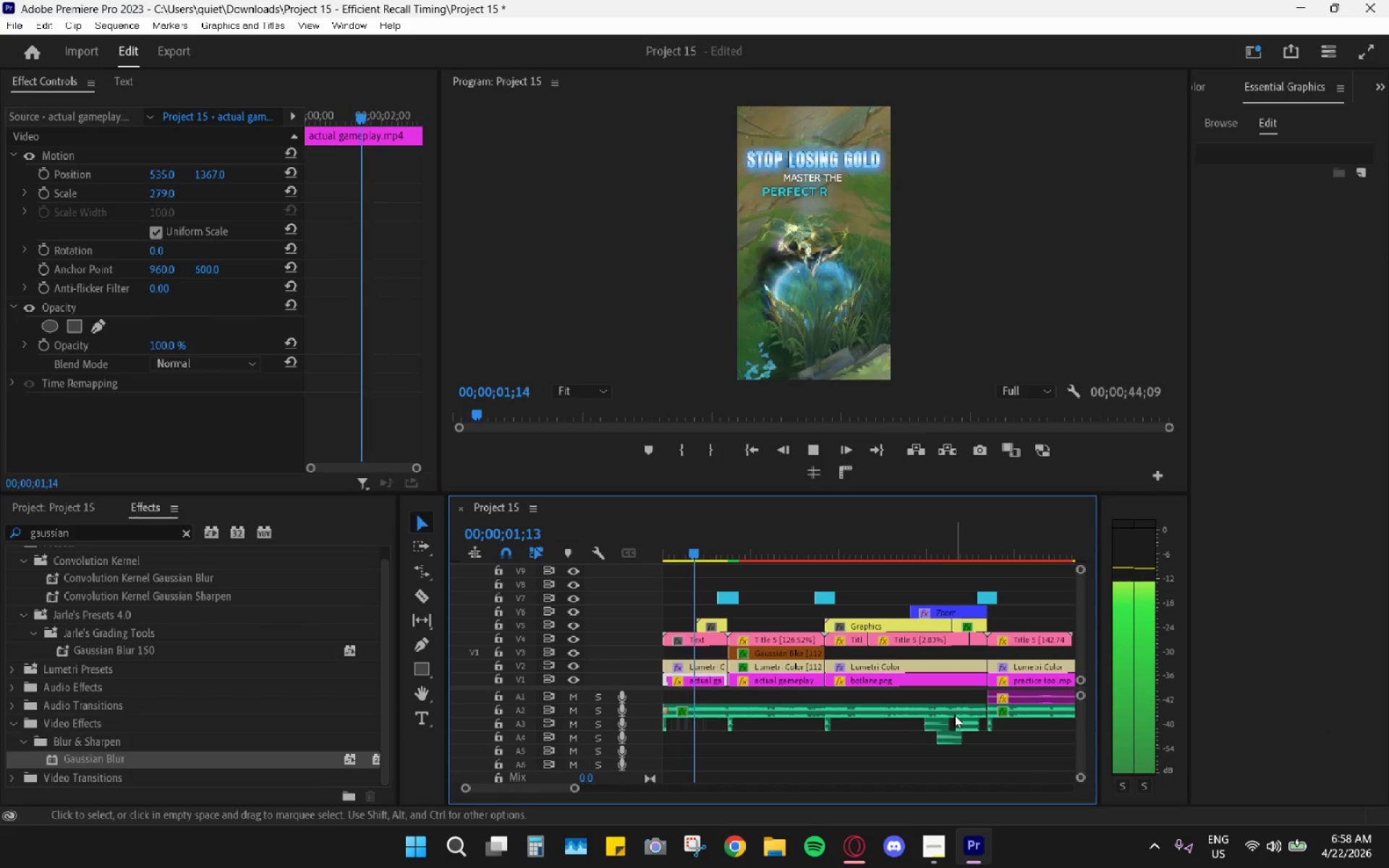 
key(Space)
 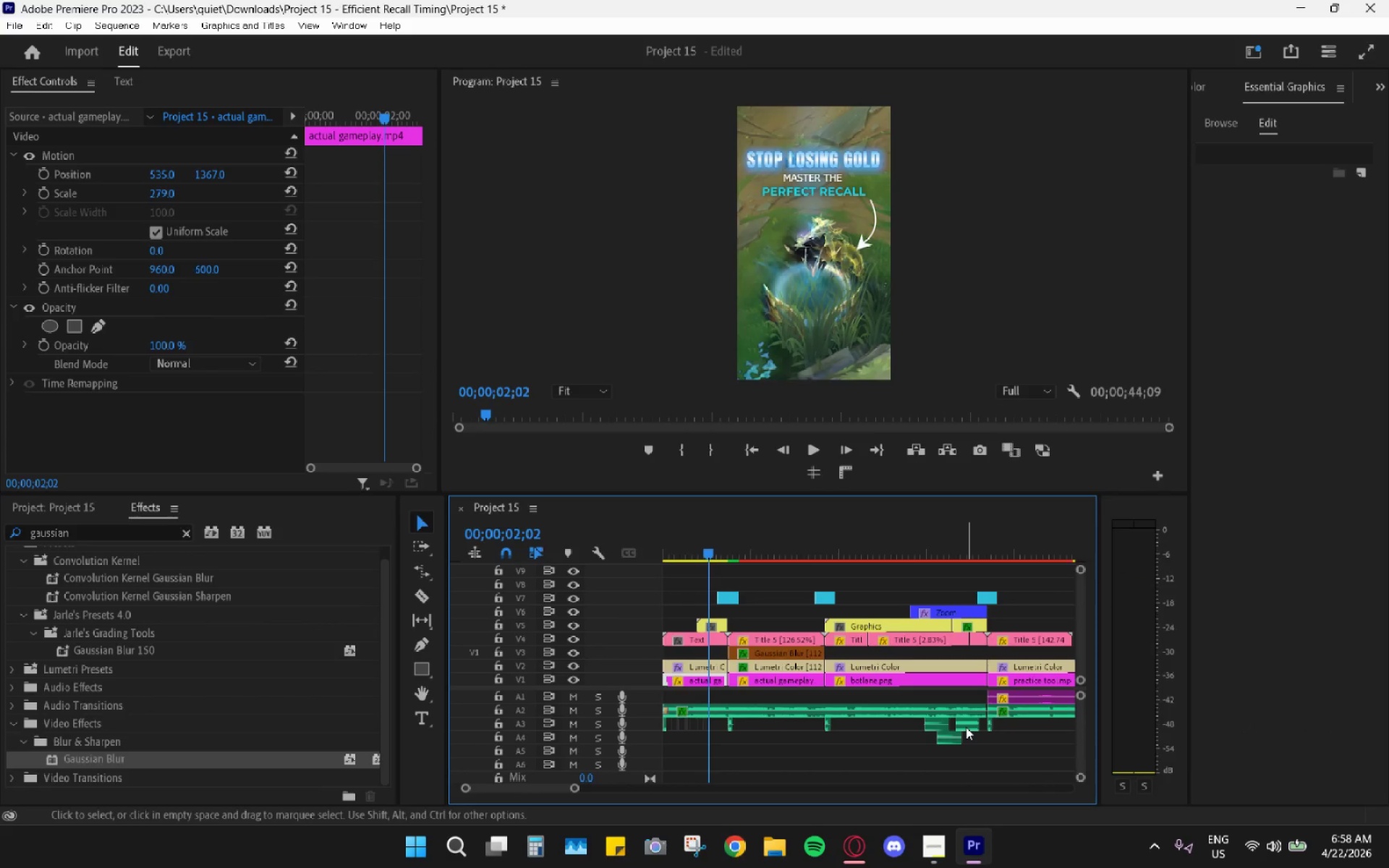 
left_click([965, 727])
 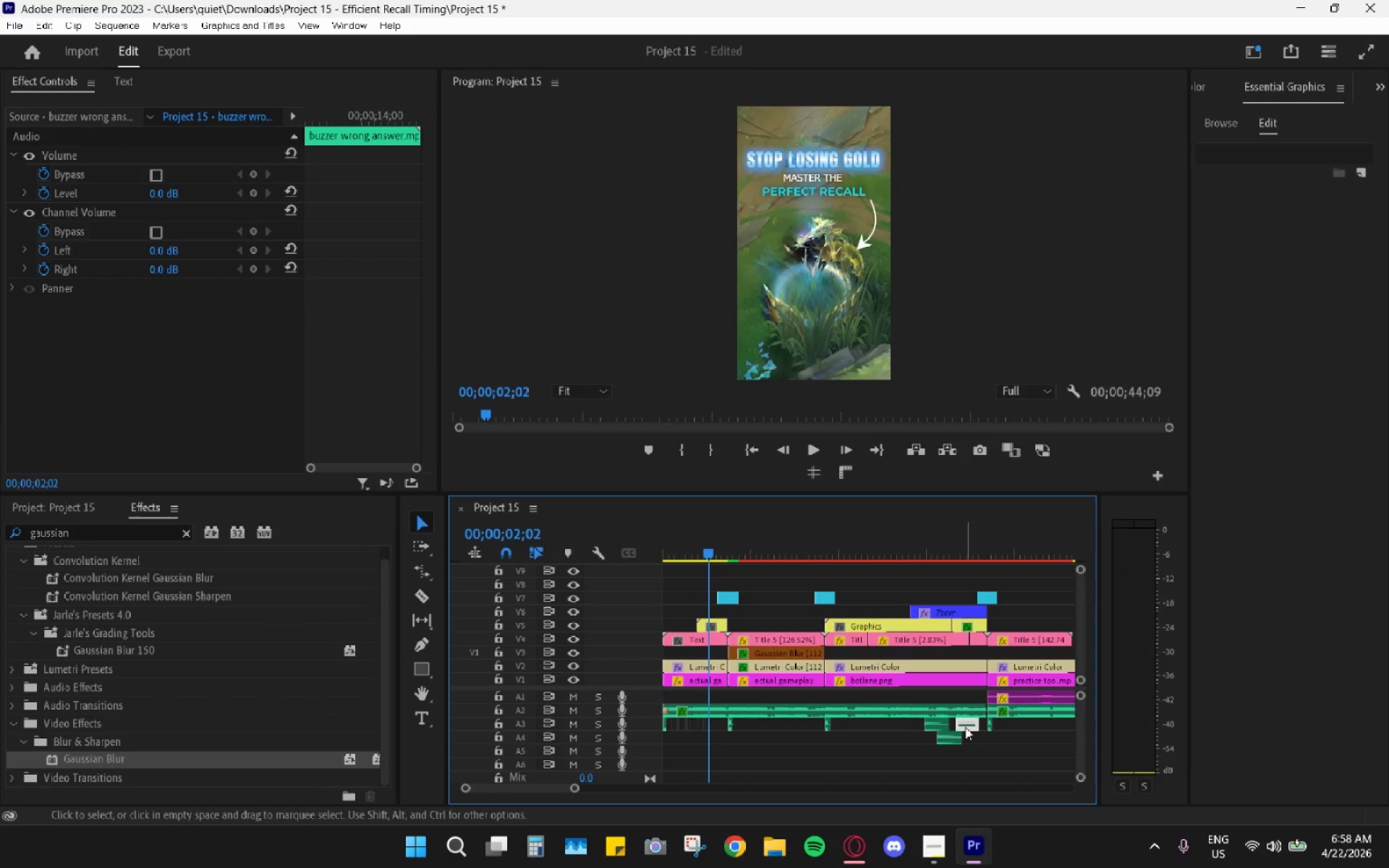 
key(G)
 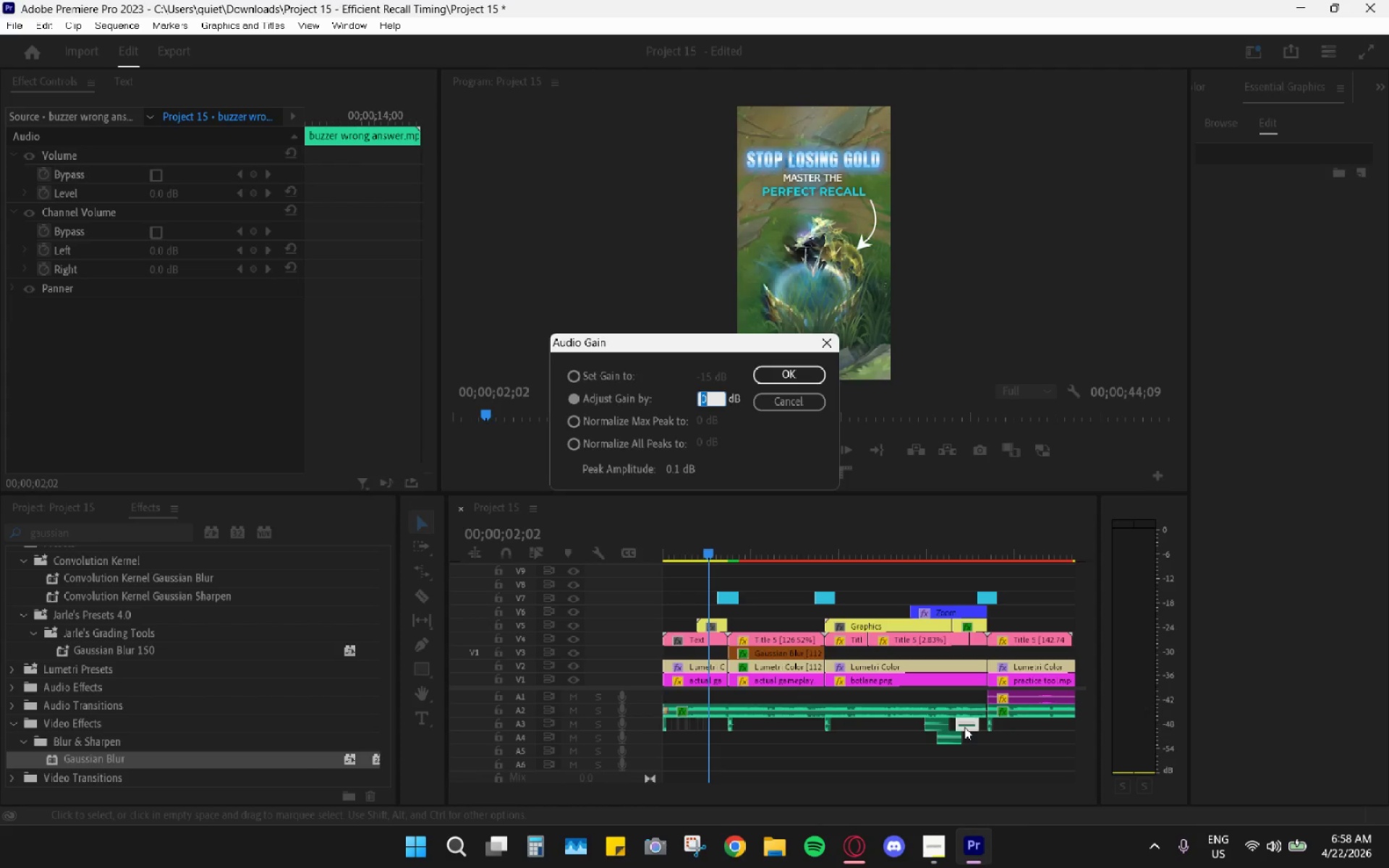 
key(Minus)
 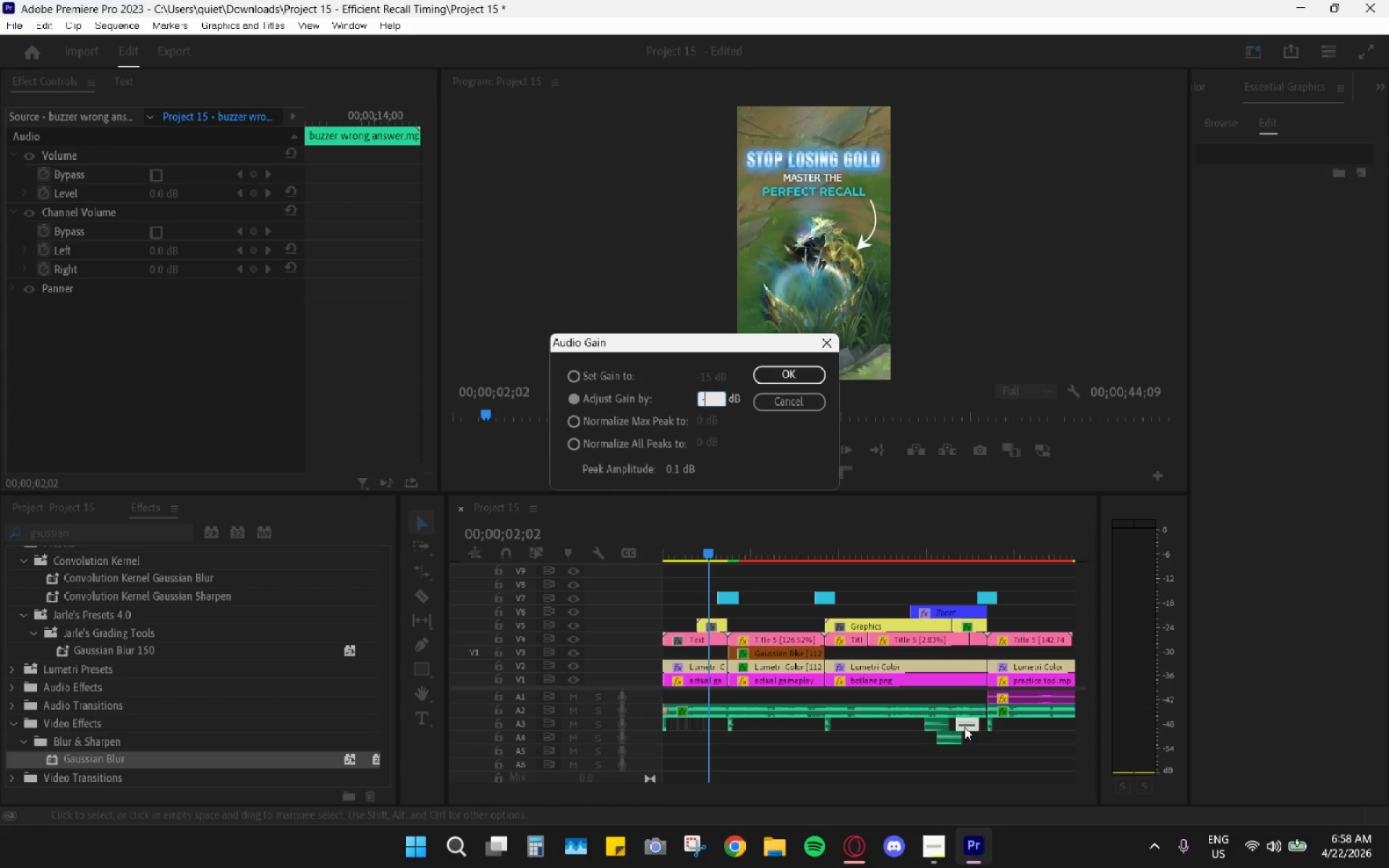 
key(2)
 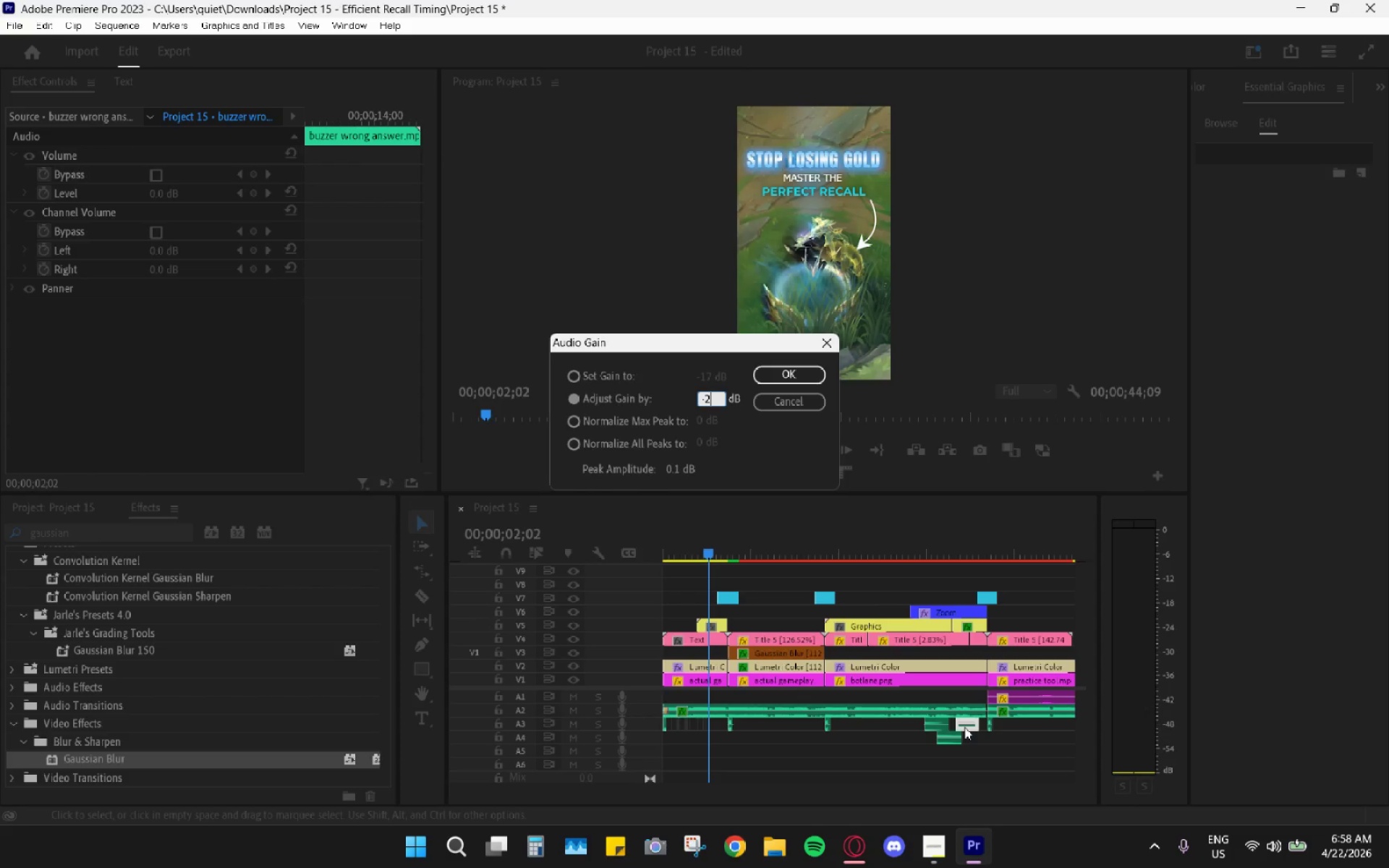 
key(Enter)
 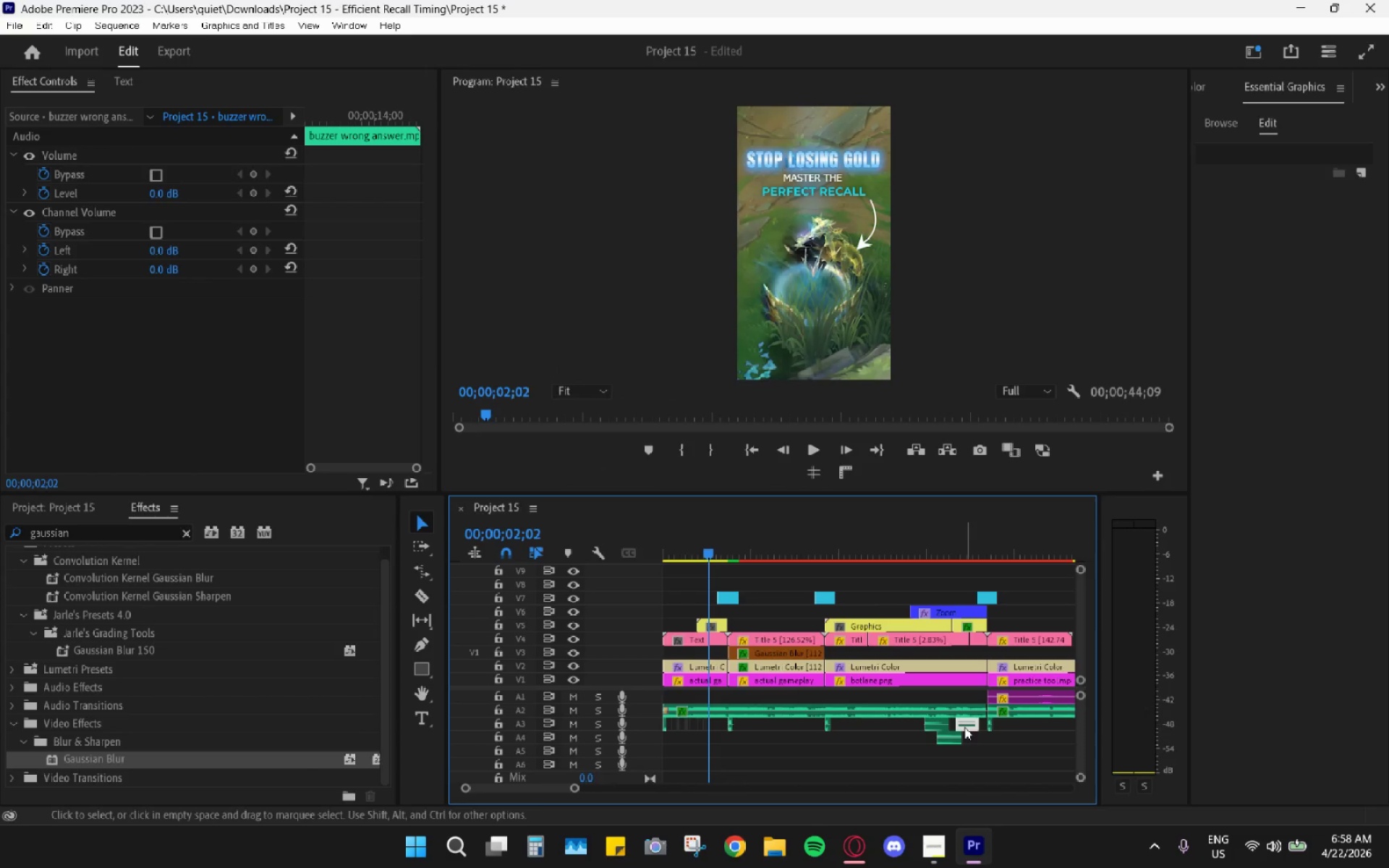 
key(Space)
 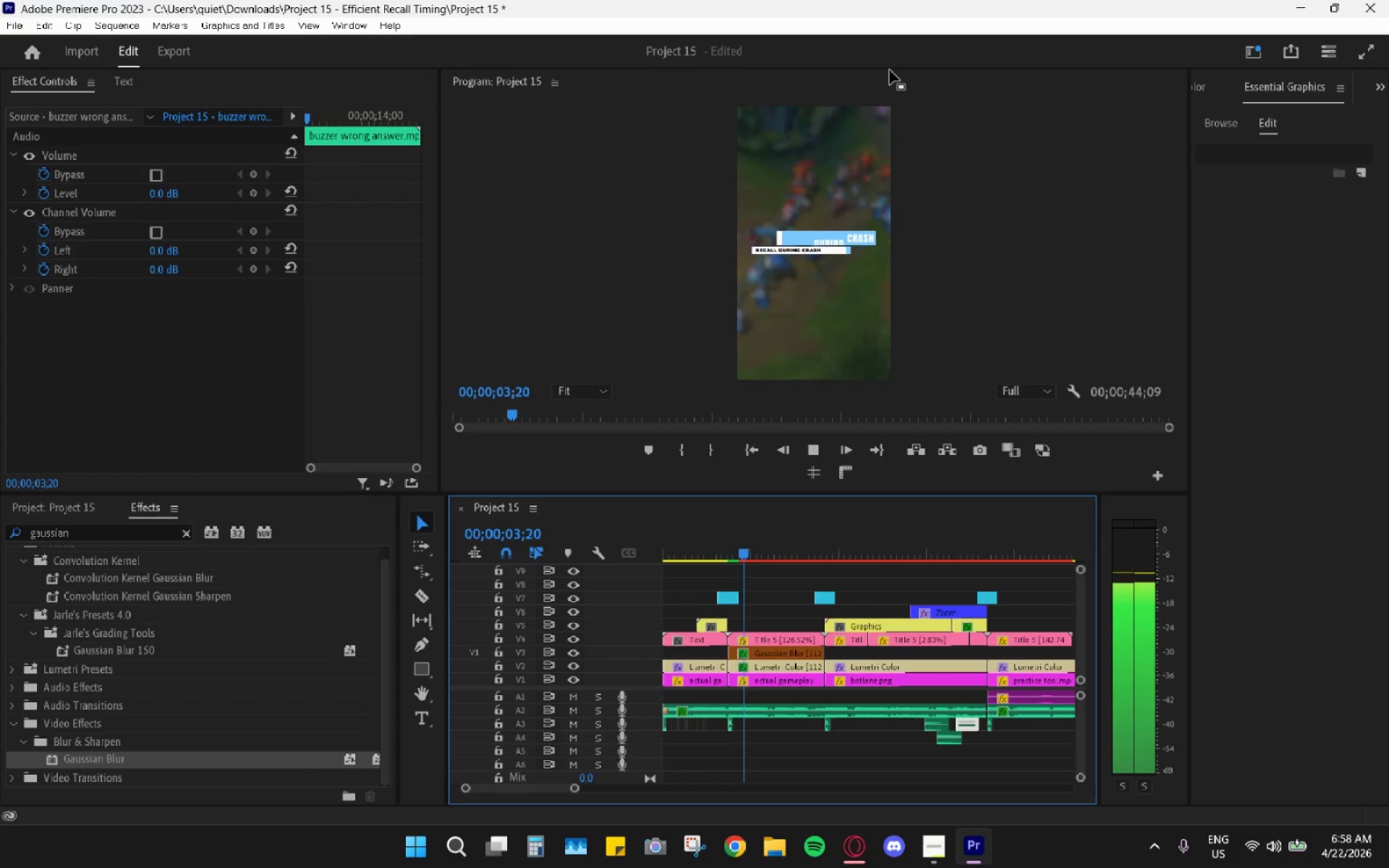 
double_click([890, 72])
 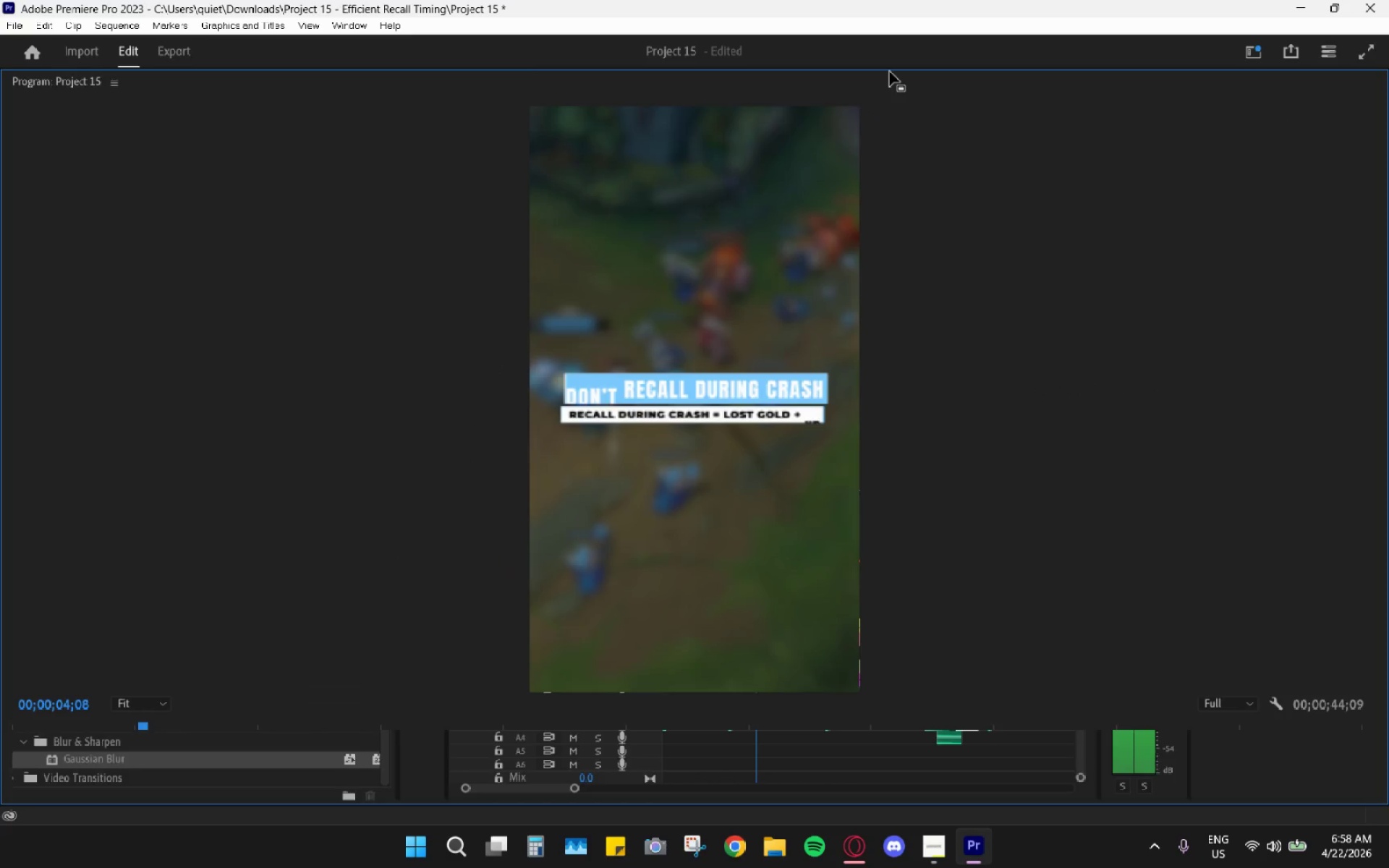 
triple_click([890, 72])
 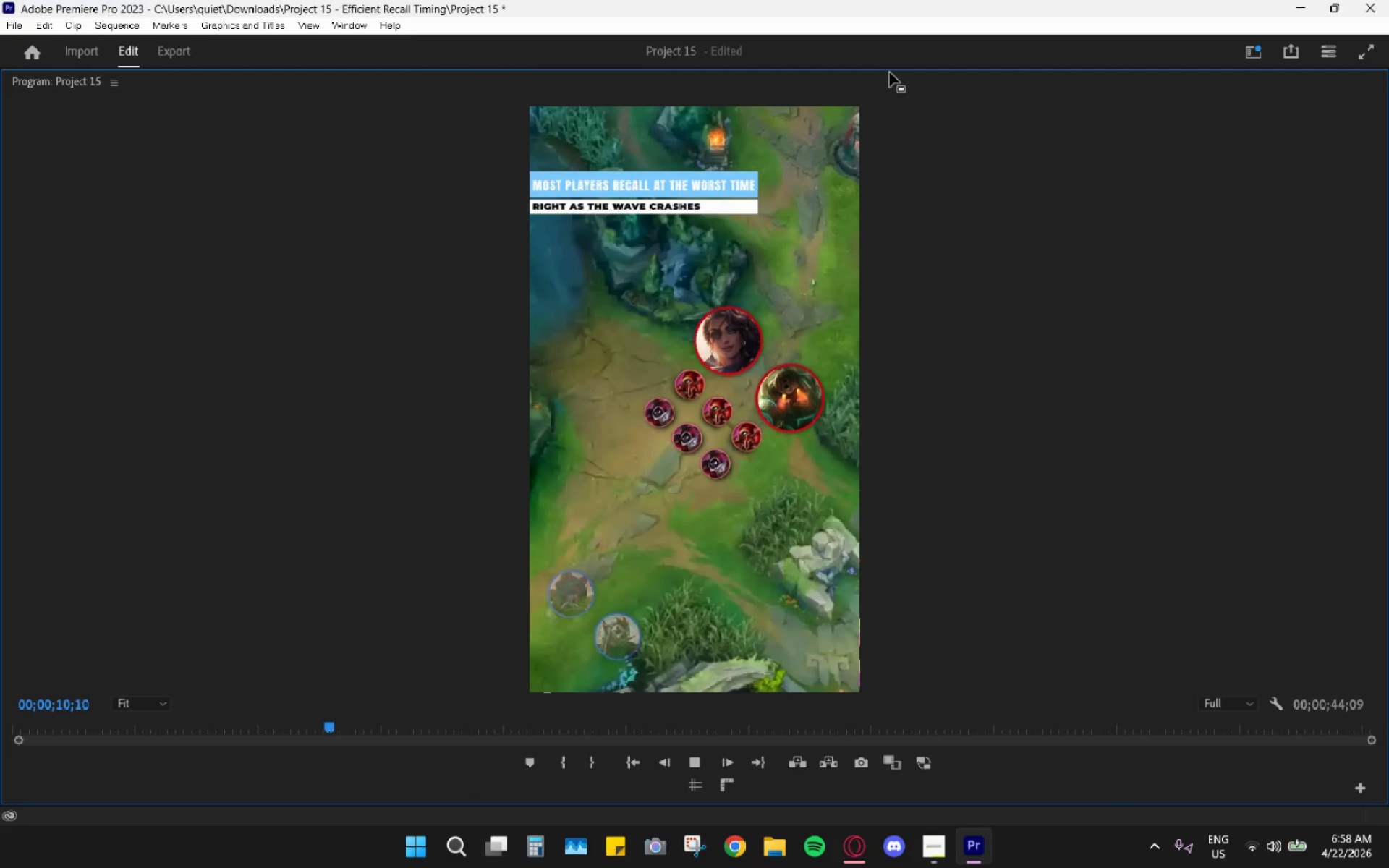 
wait(10.97)
 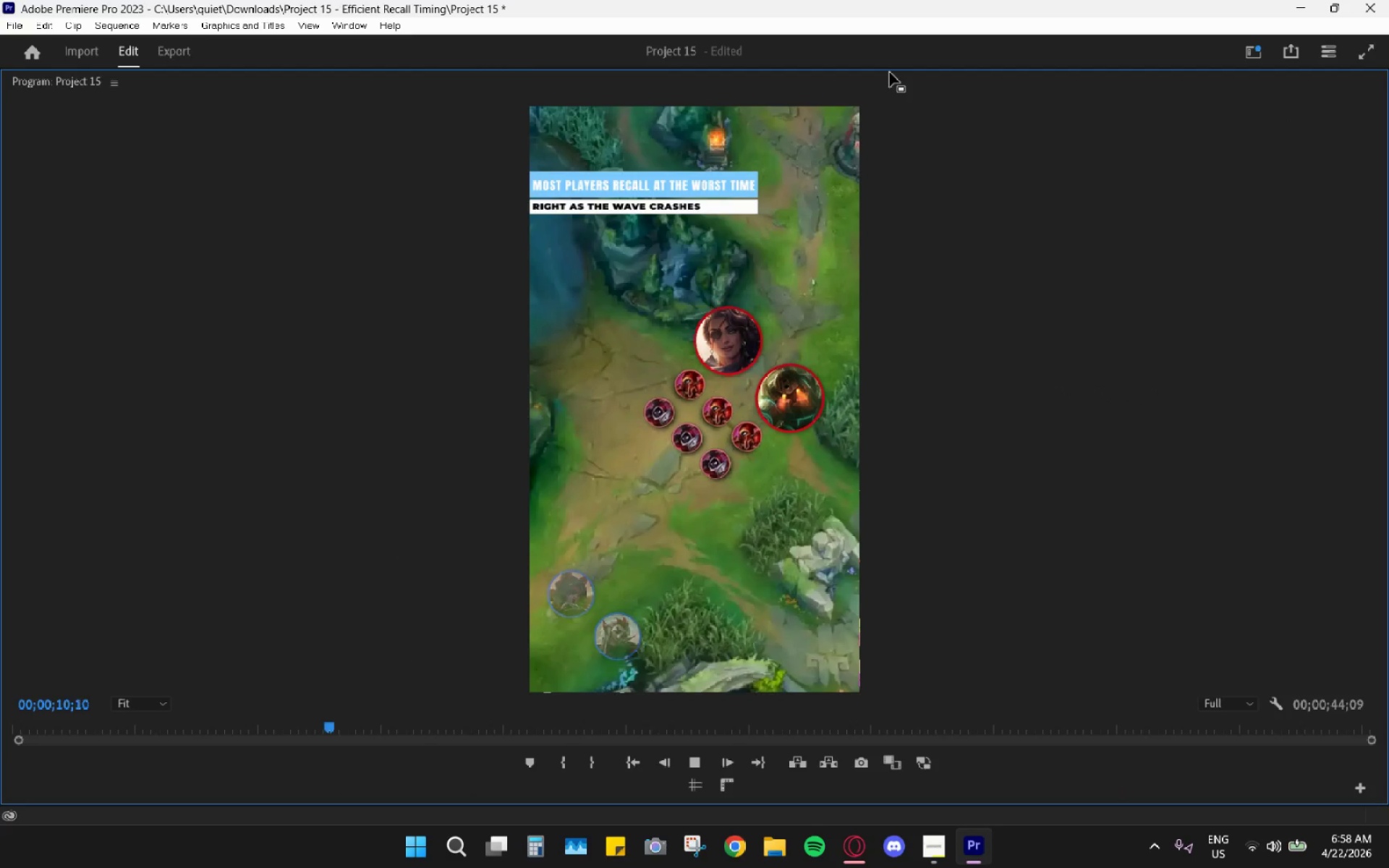 
left_click([890, 72])
 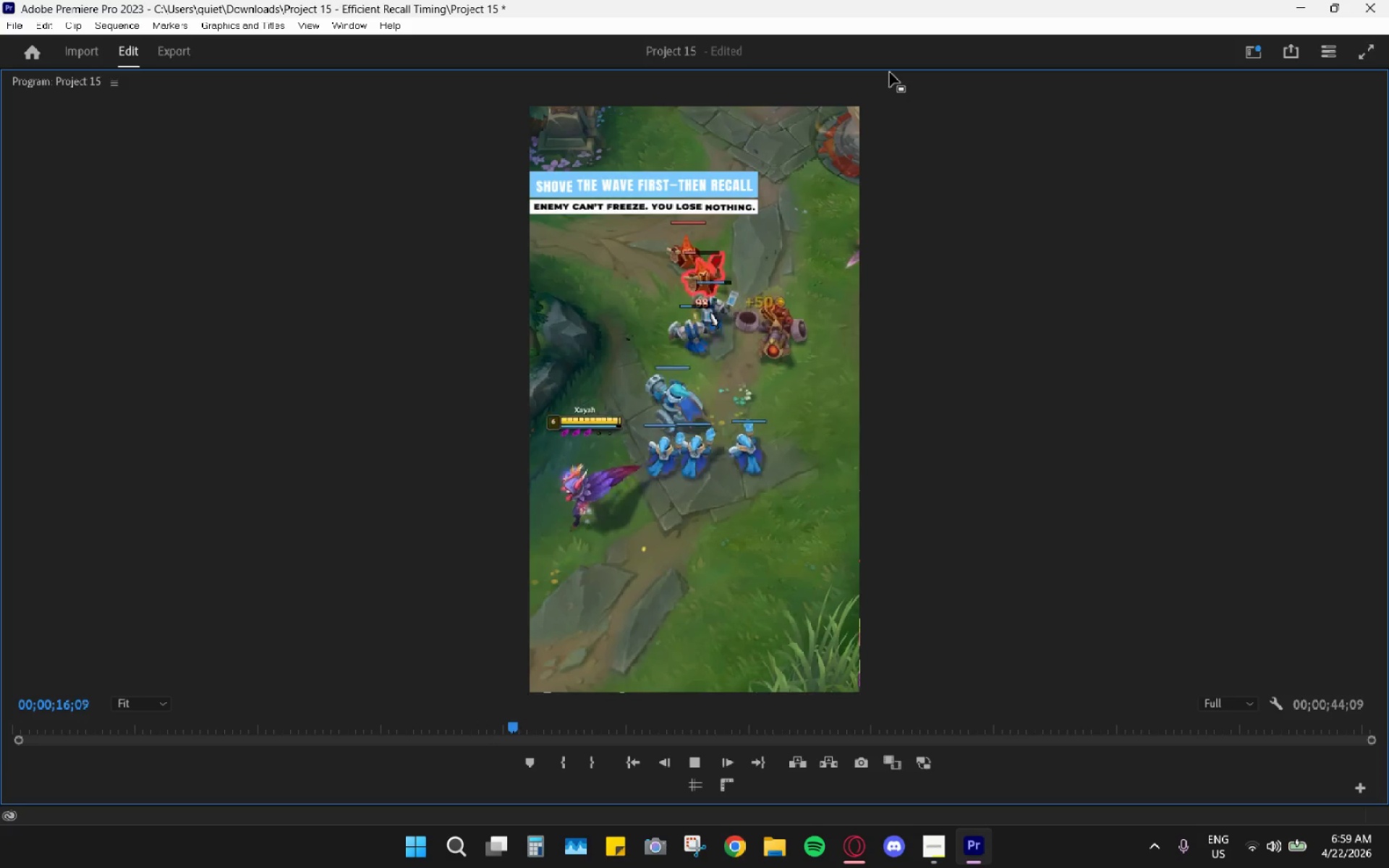 
double_click([890, 72])
 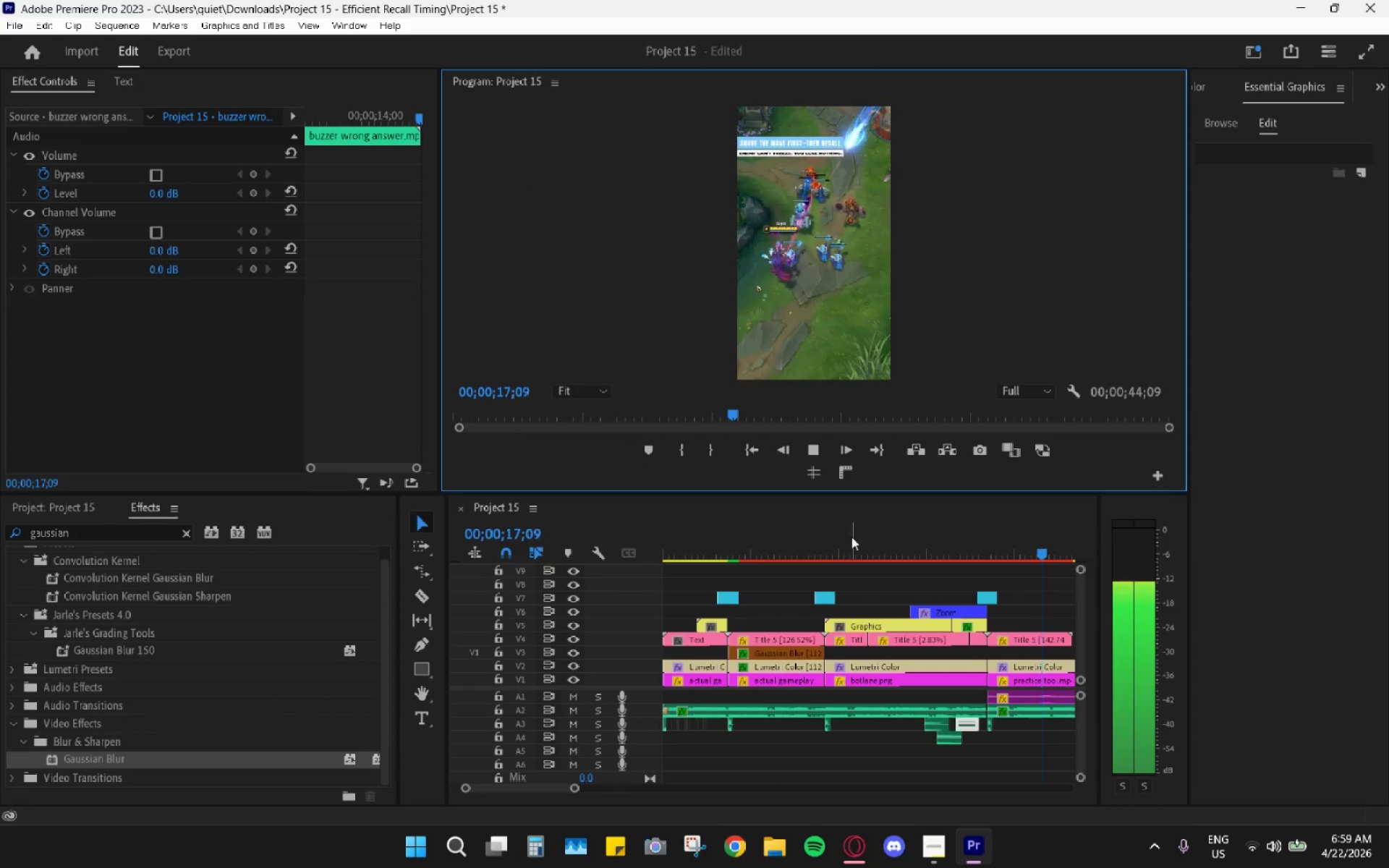 
key(Space)
 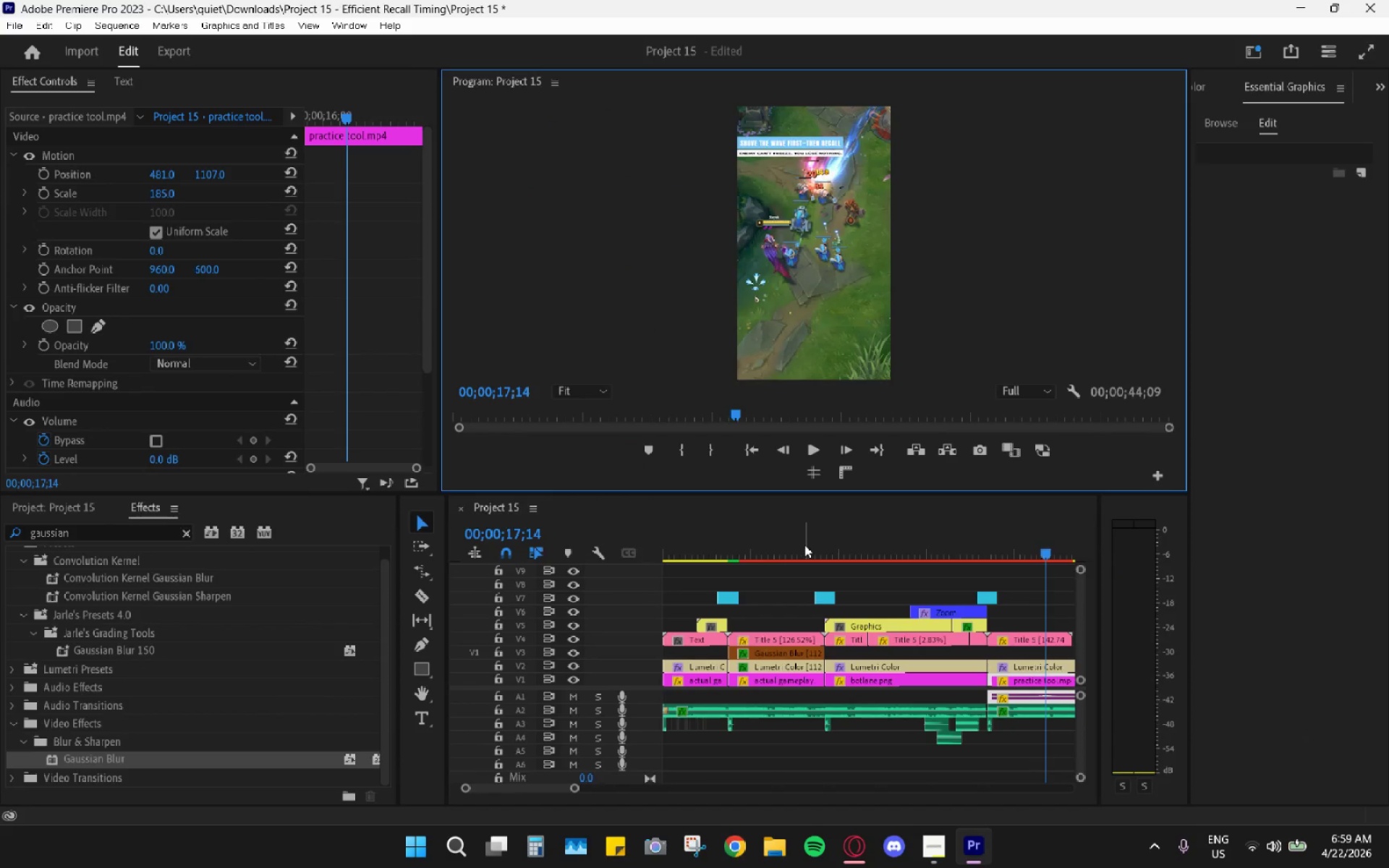 
left_click_drag(start_coordinate=[810, 533], to_coordinate=[855, 545])
 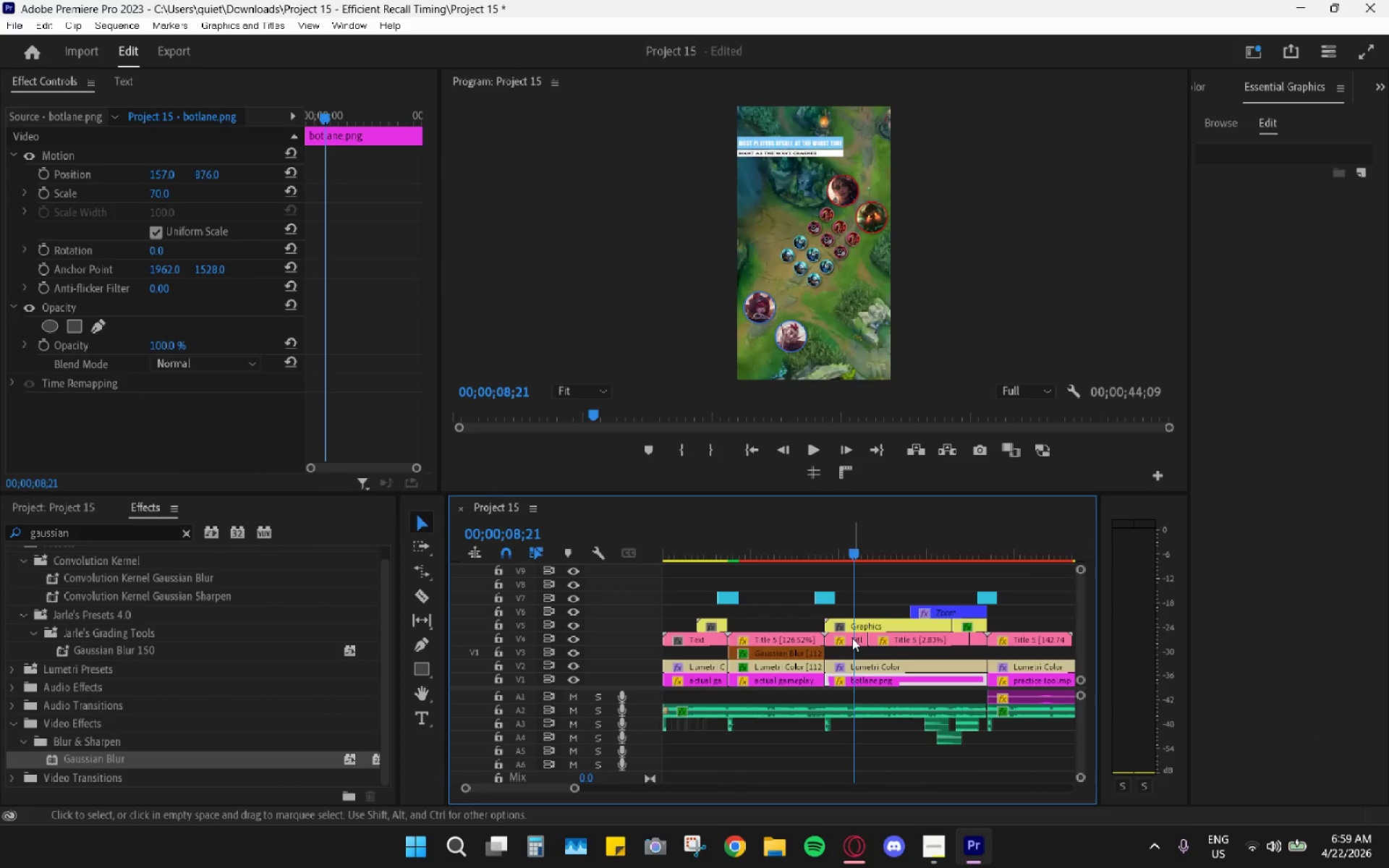 
left_click([853, 638])
 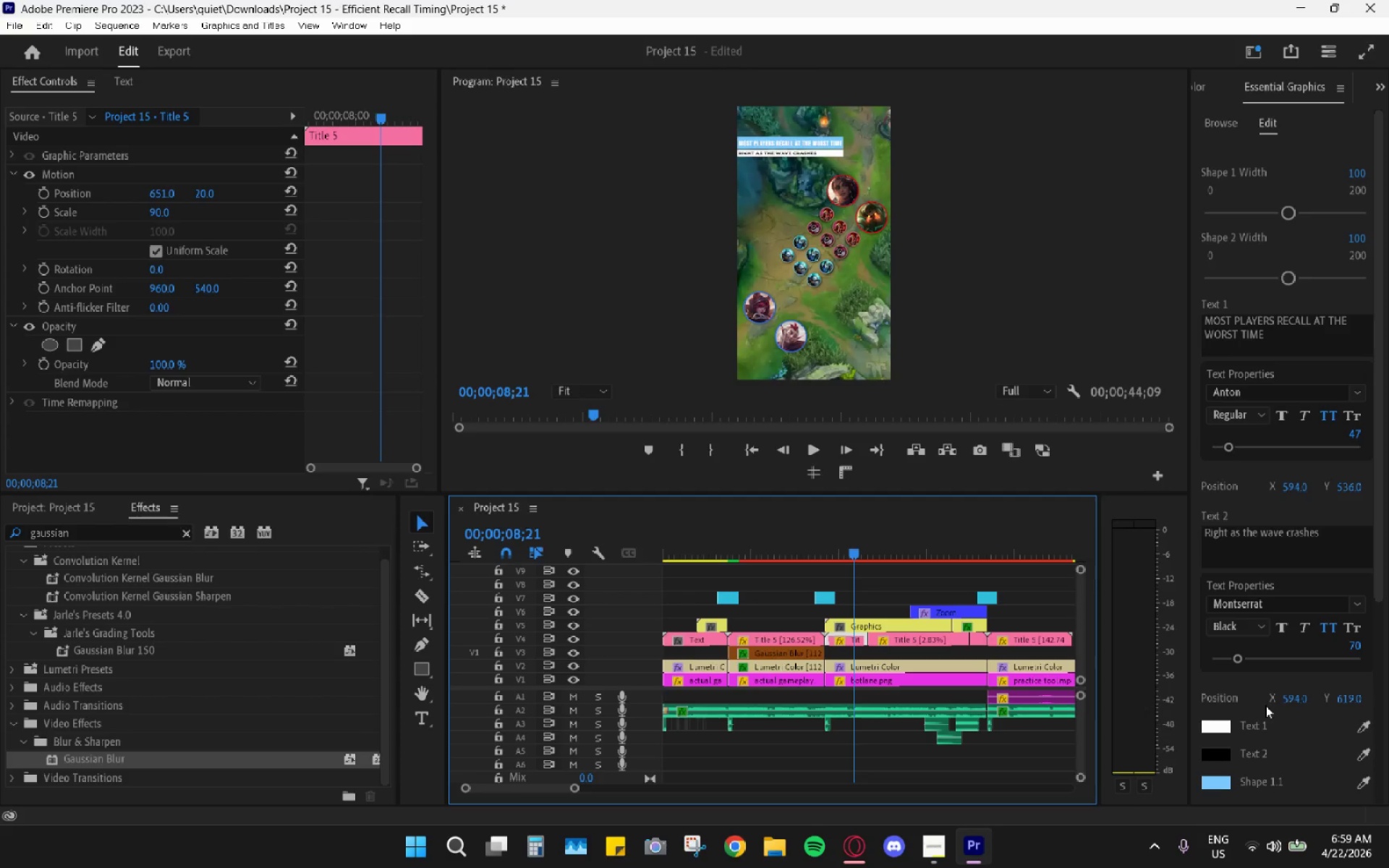 
left_click_drag(start_coordinate=[1292, 697], to_coordinate=[1309, 686])
 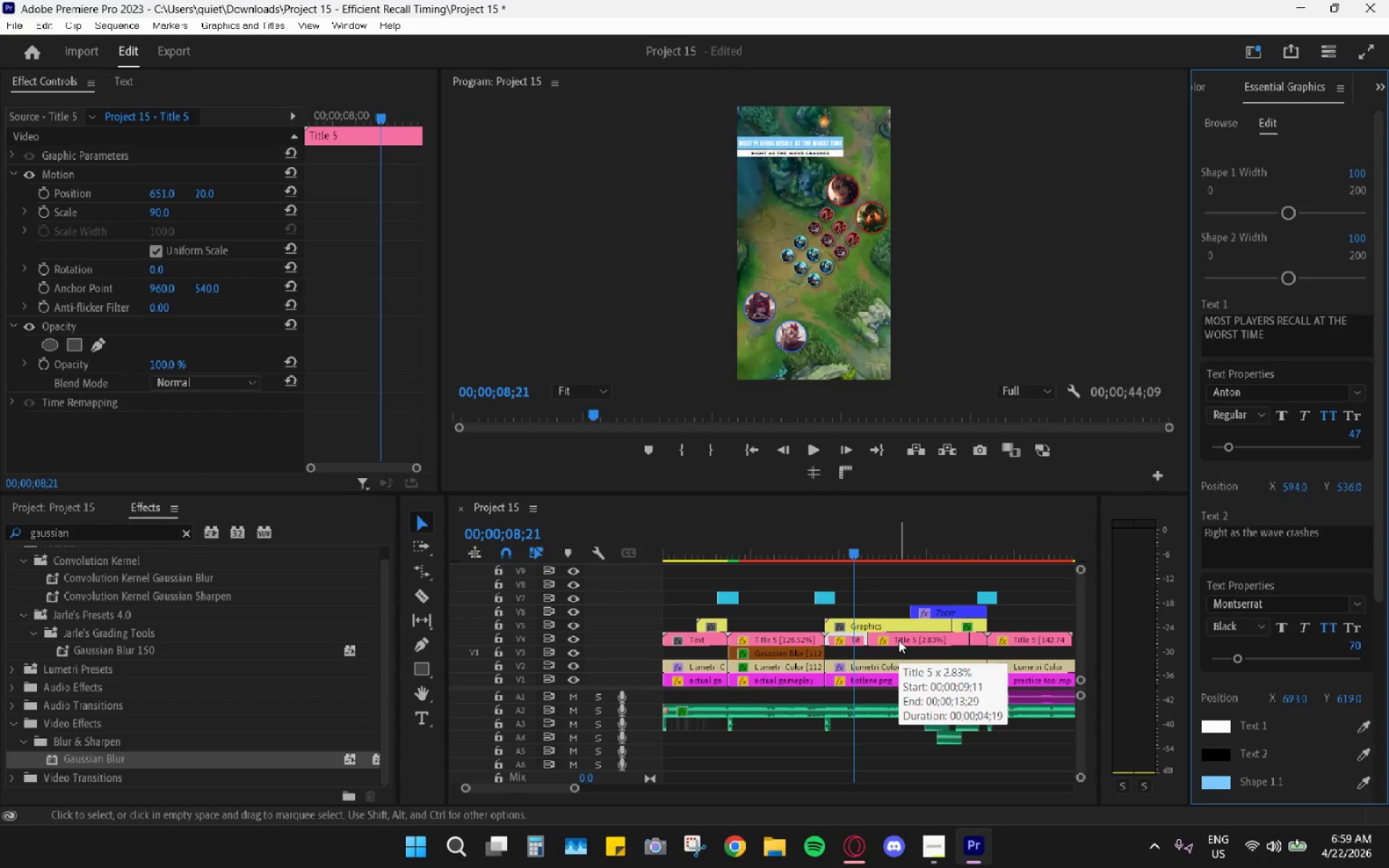 
wait(5.22)
 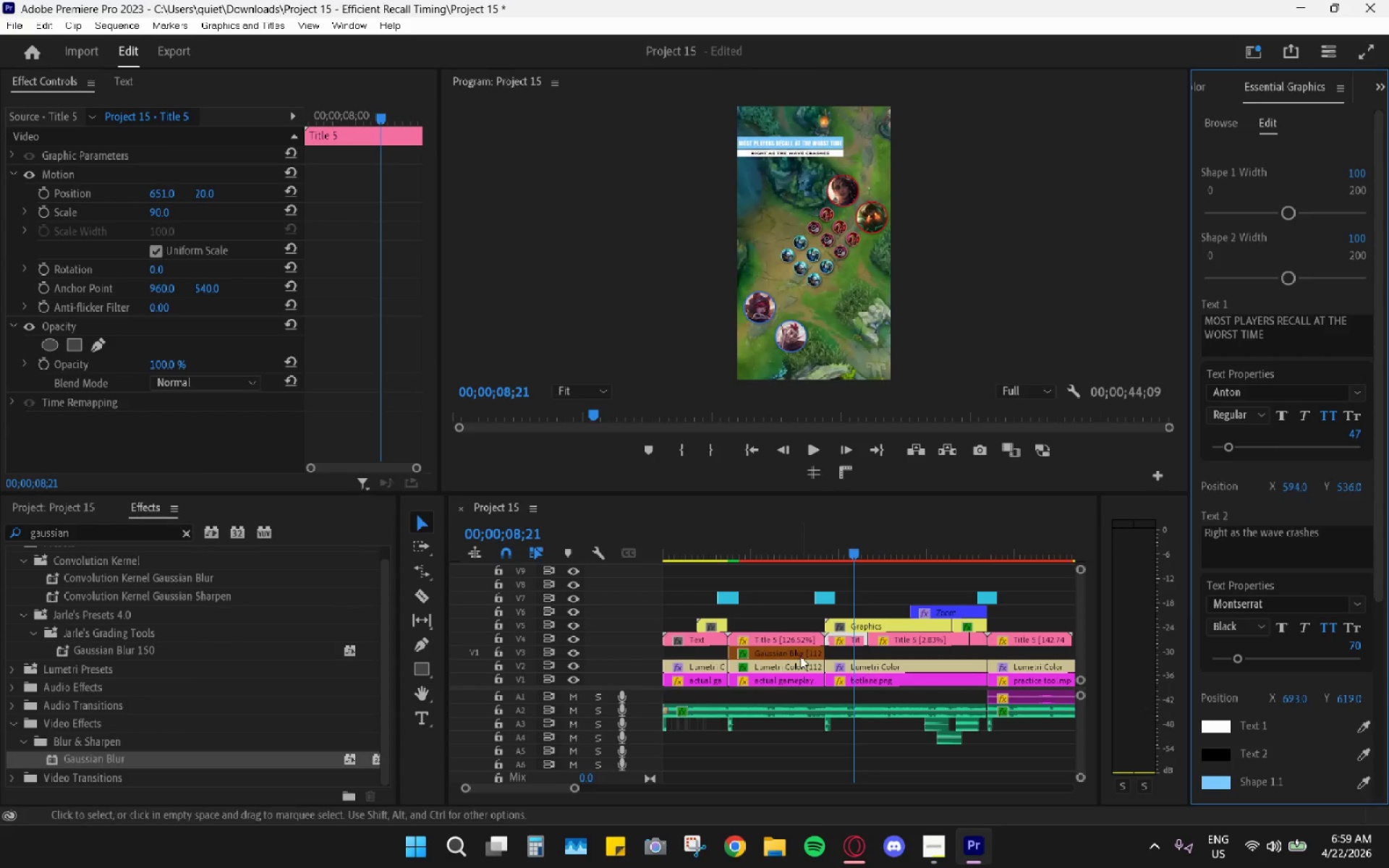 
left_click([899, 640])
 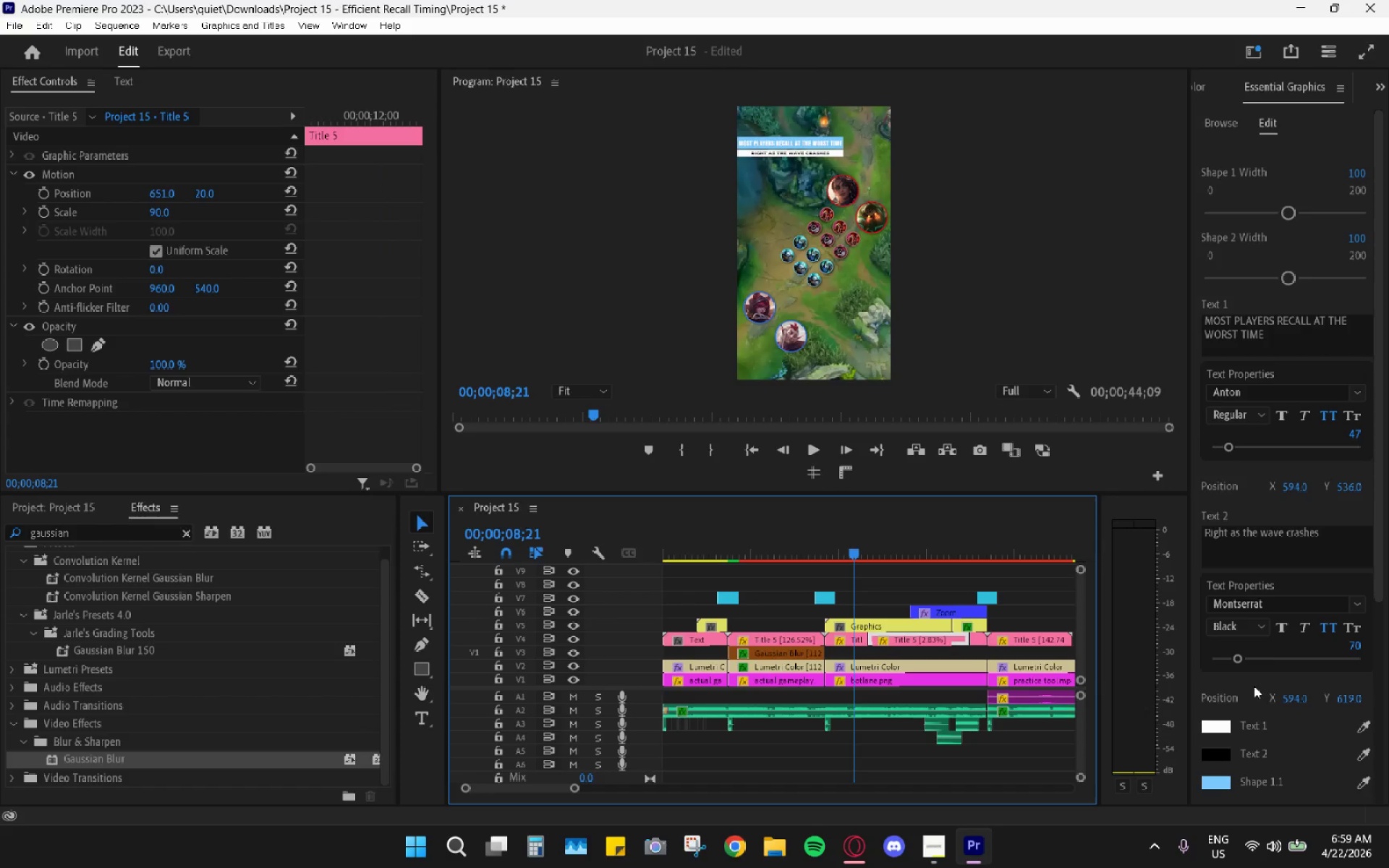 
left_click([1287, 701])
 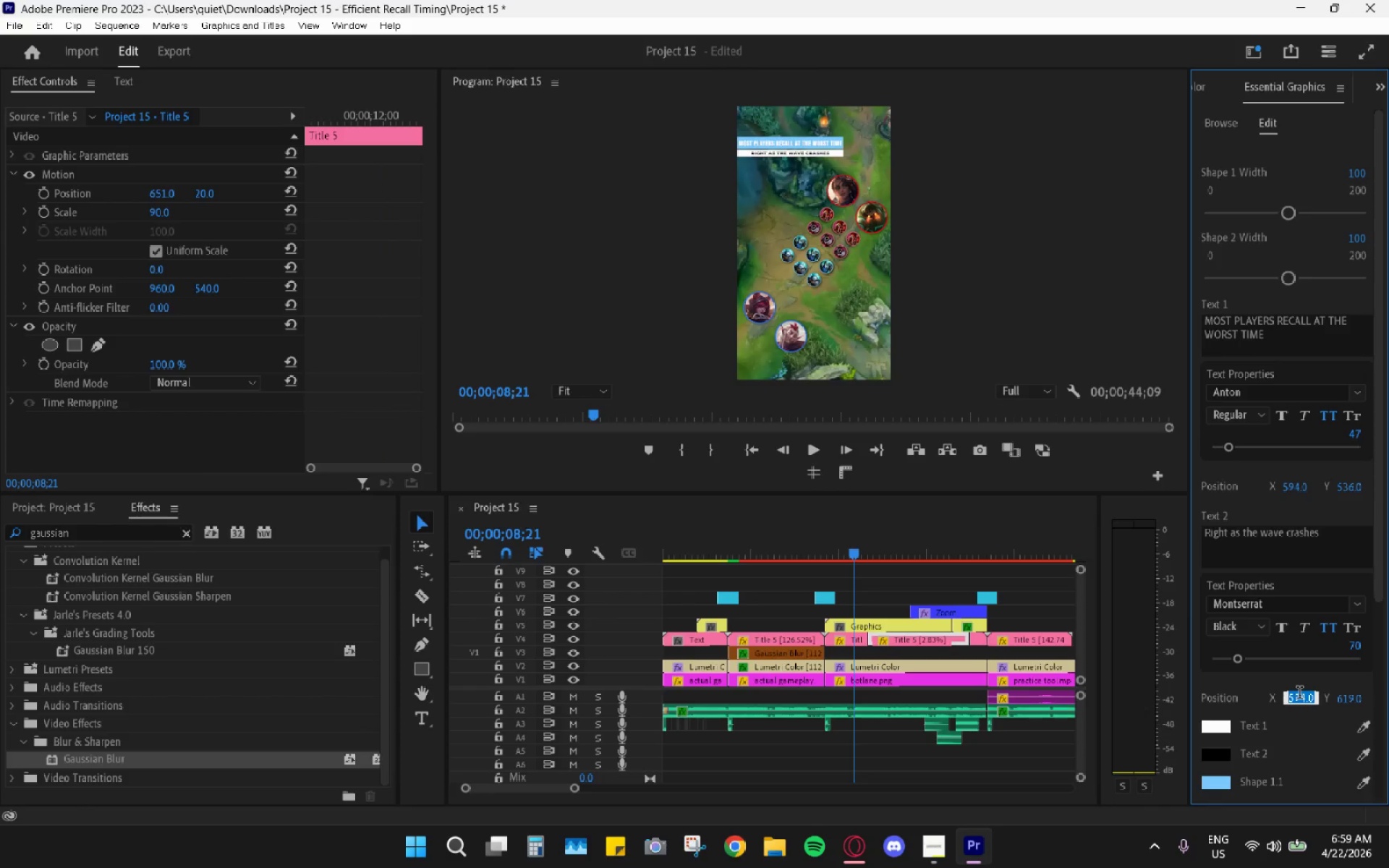 
key(Numpad6)
 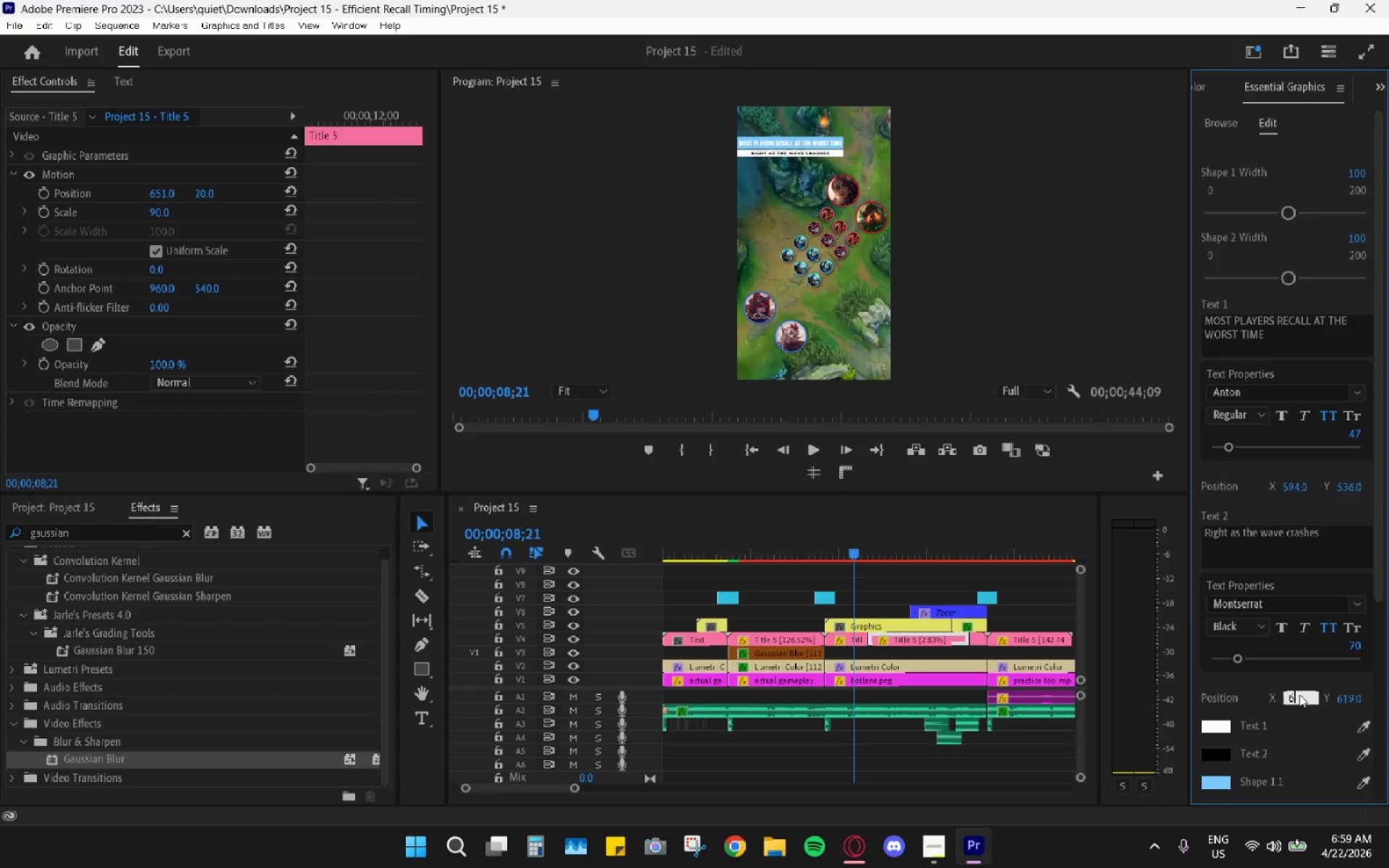 
key(Numpad9)
 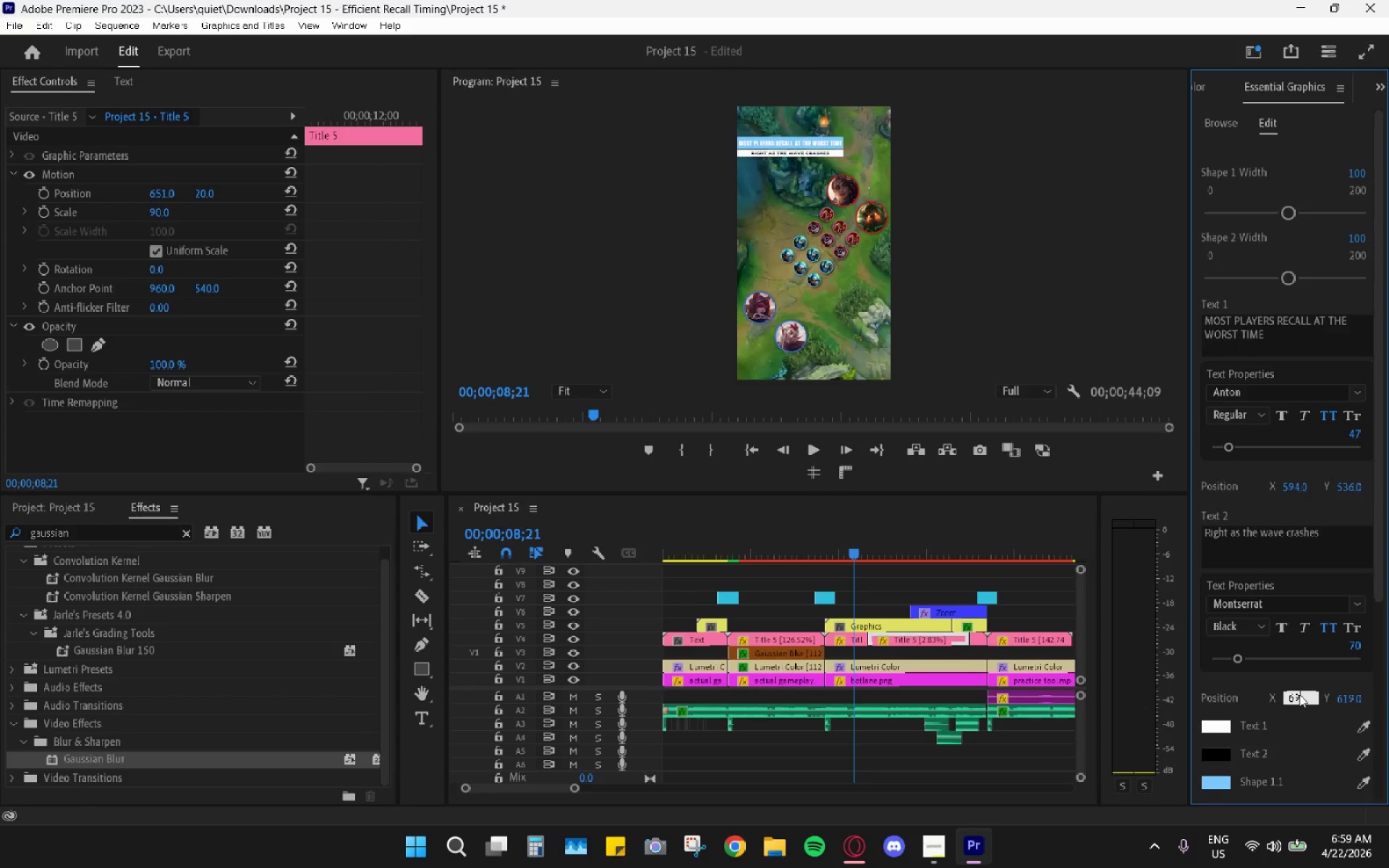 
key(Numpad3)
 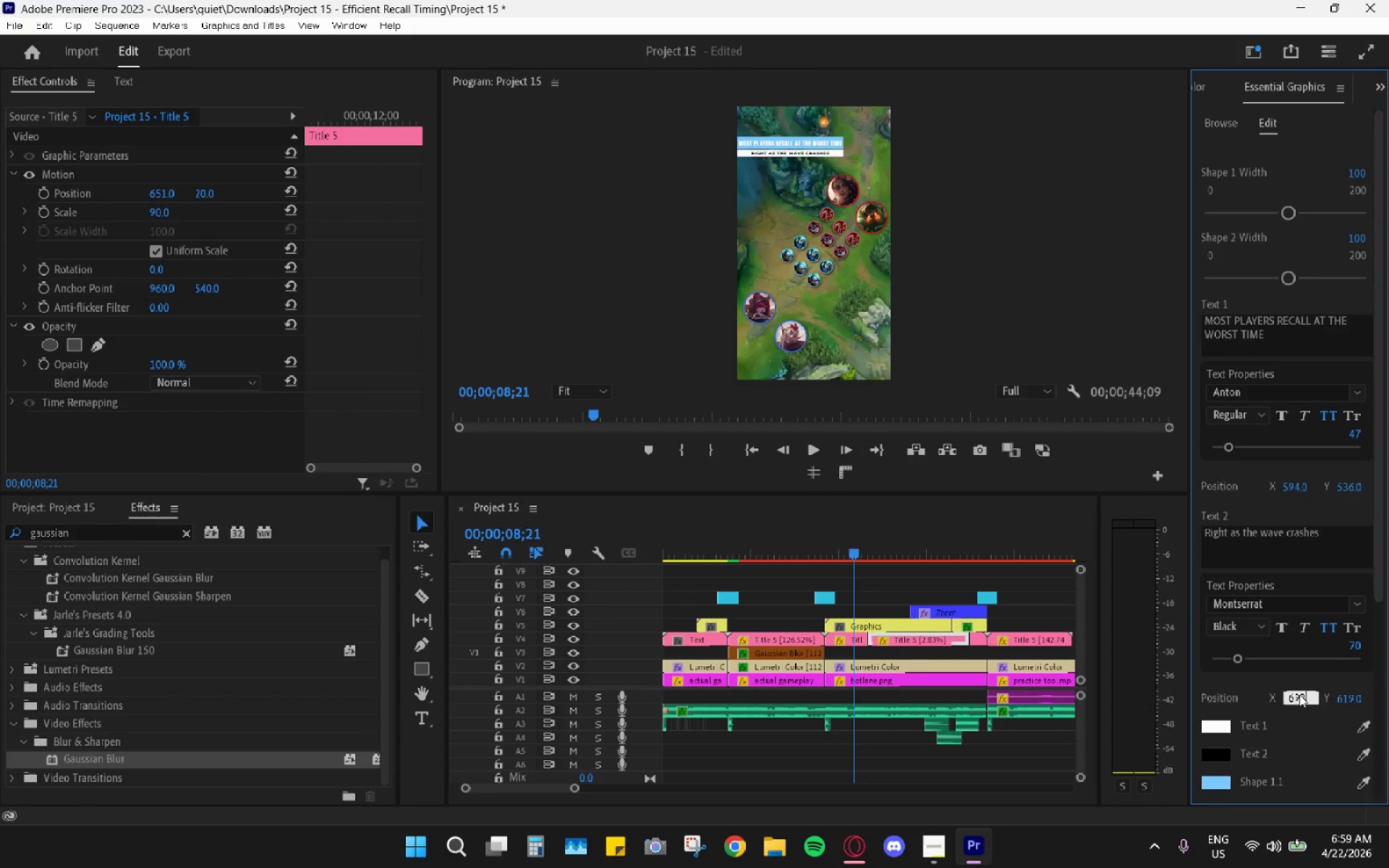 
key(Enter)
 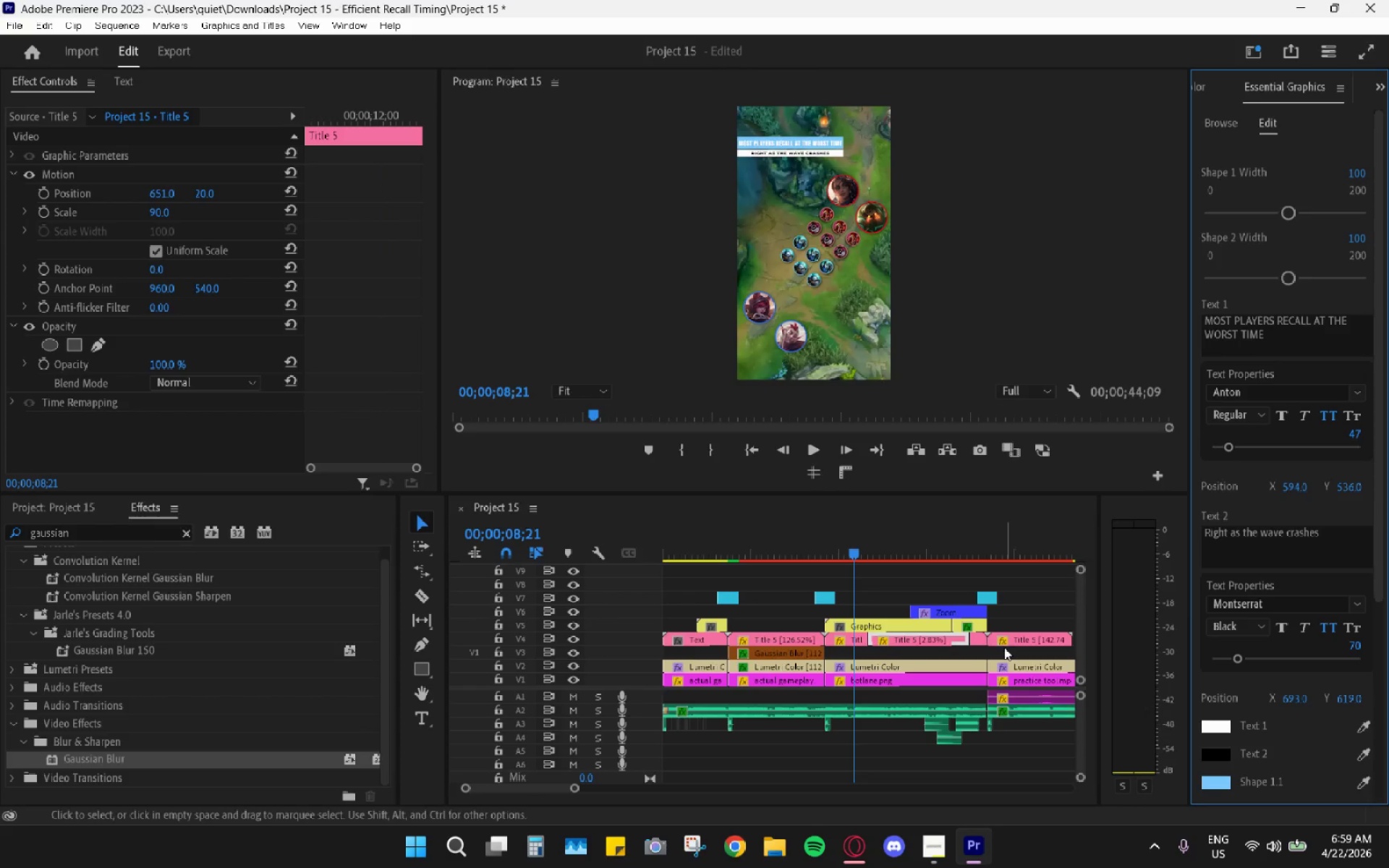 
left_click([977, 641])
 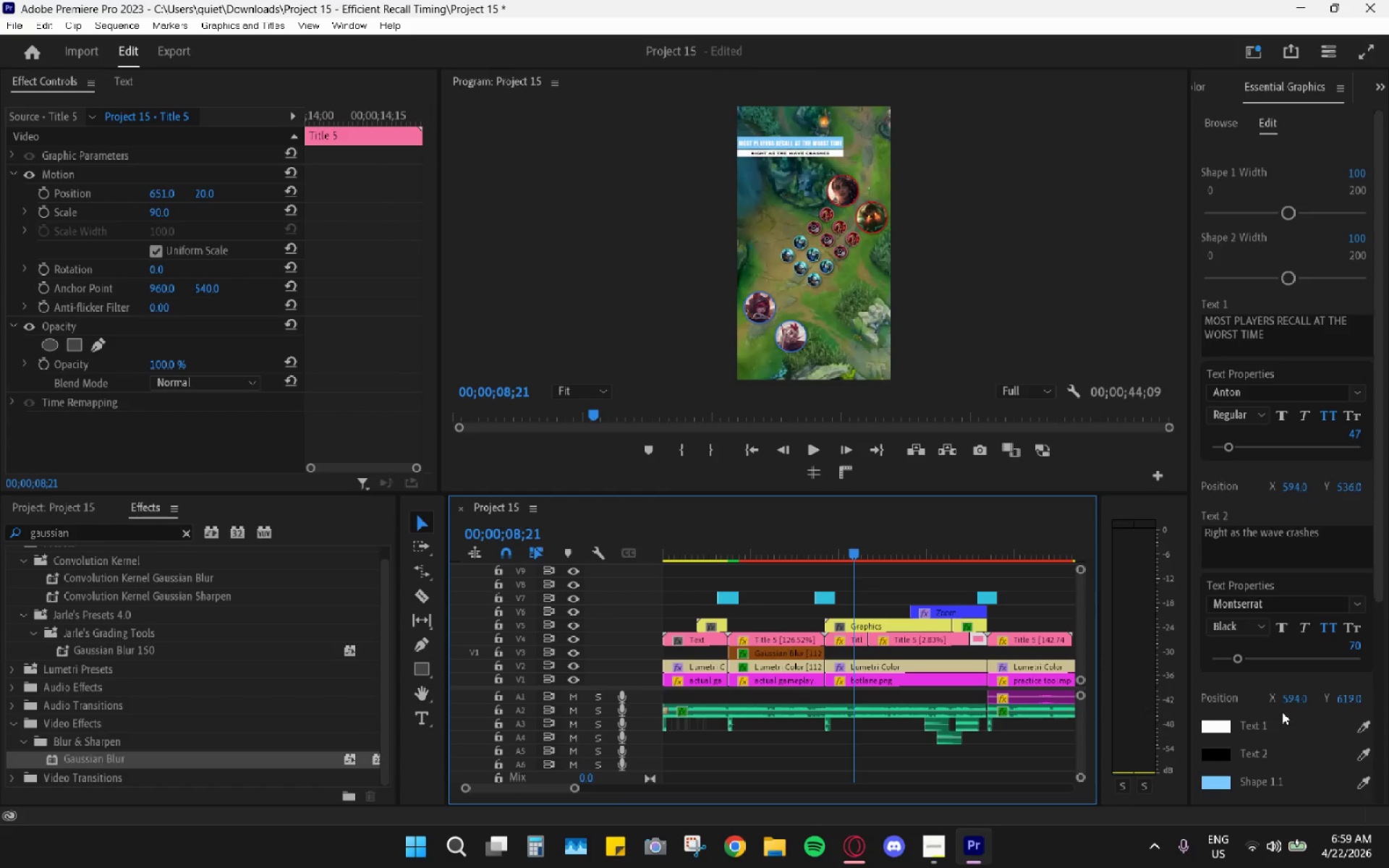 
left_click([1288, 699])
 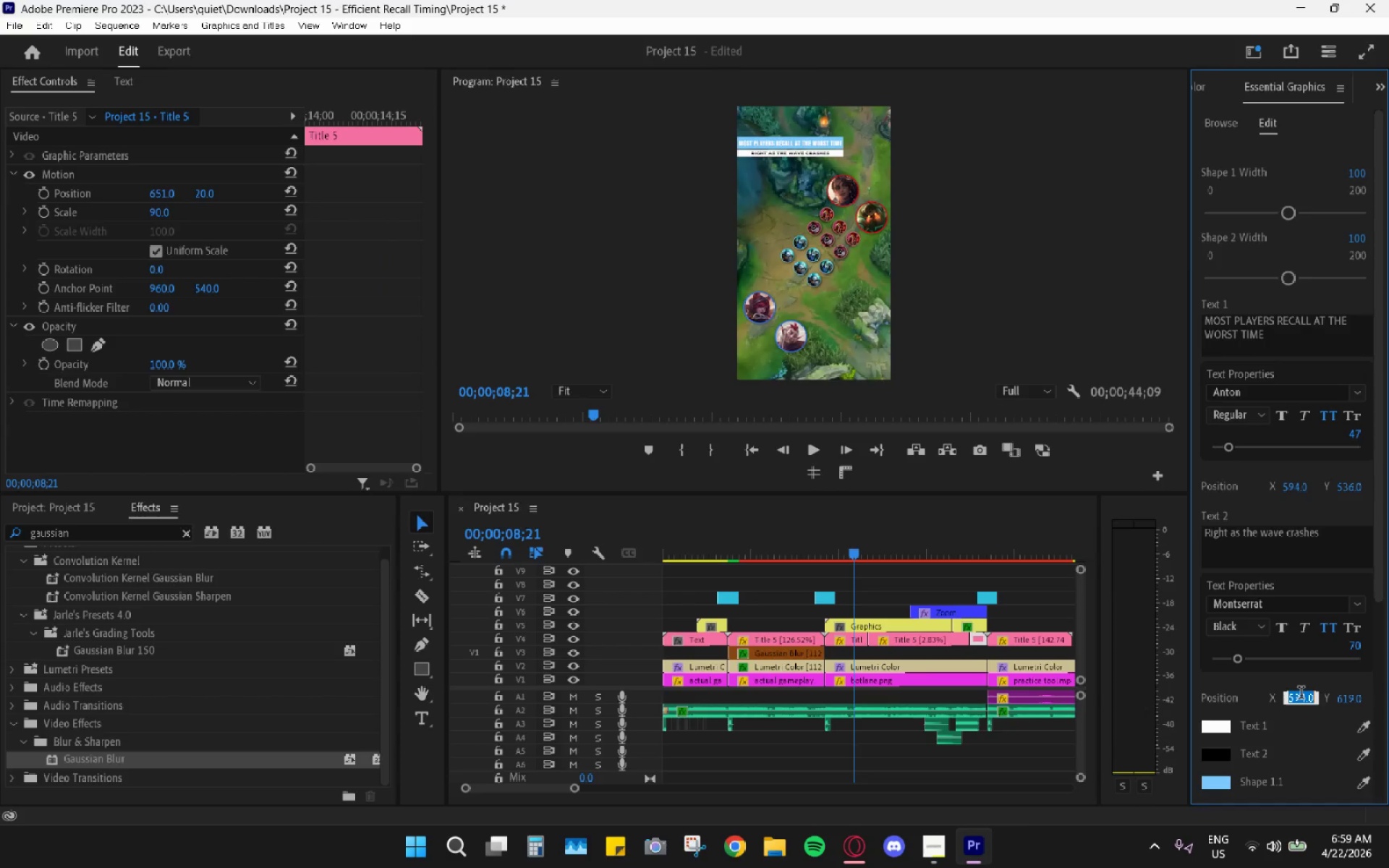 
key(Numpad6)
 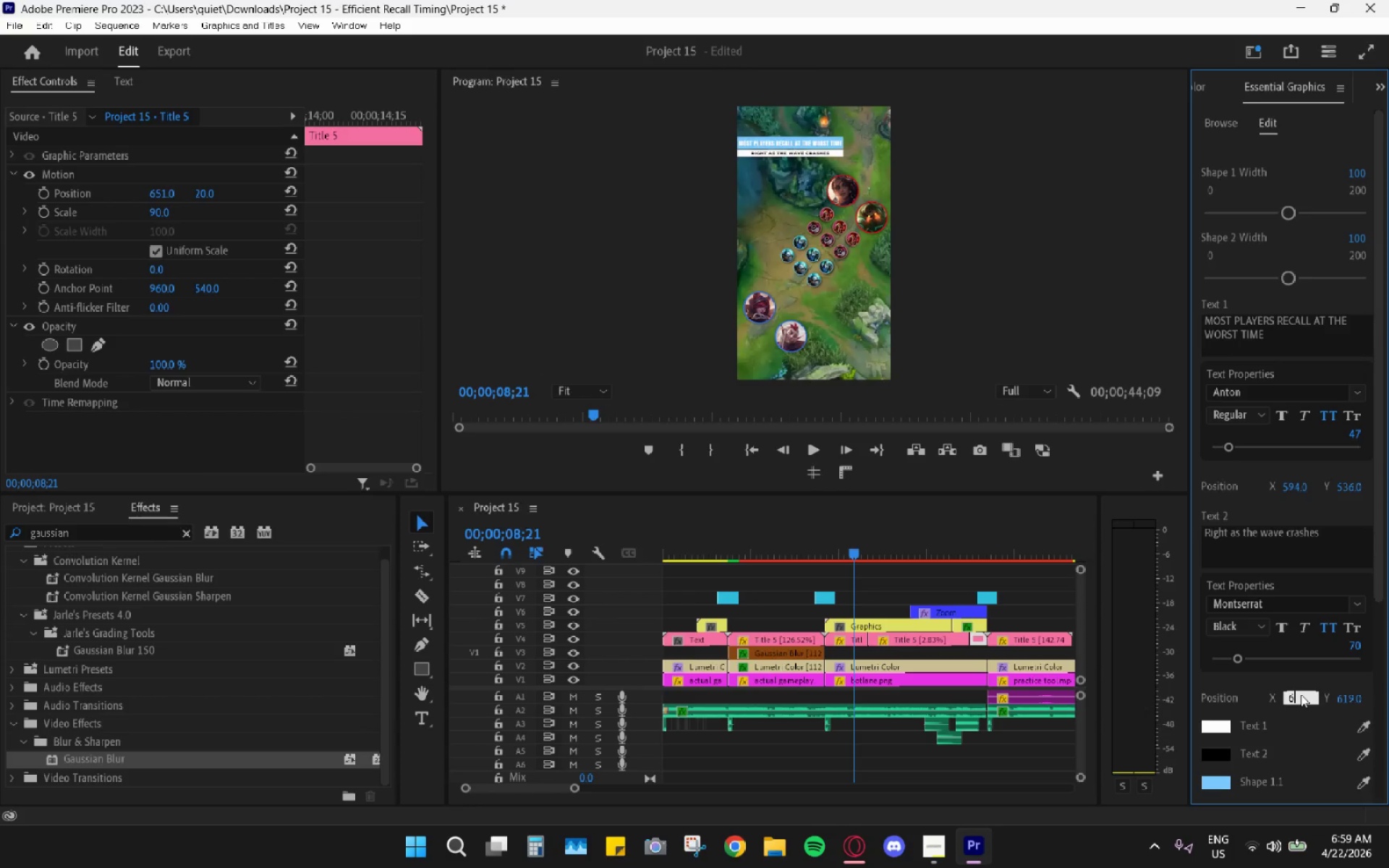 
key(Numpad9)
 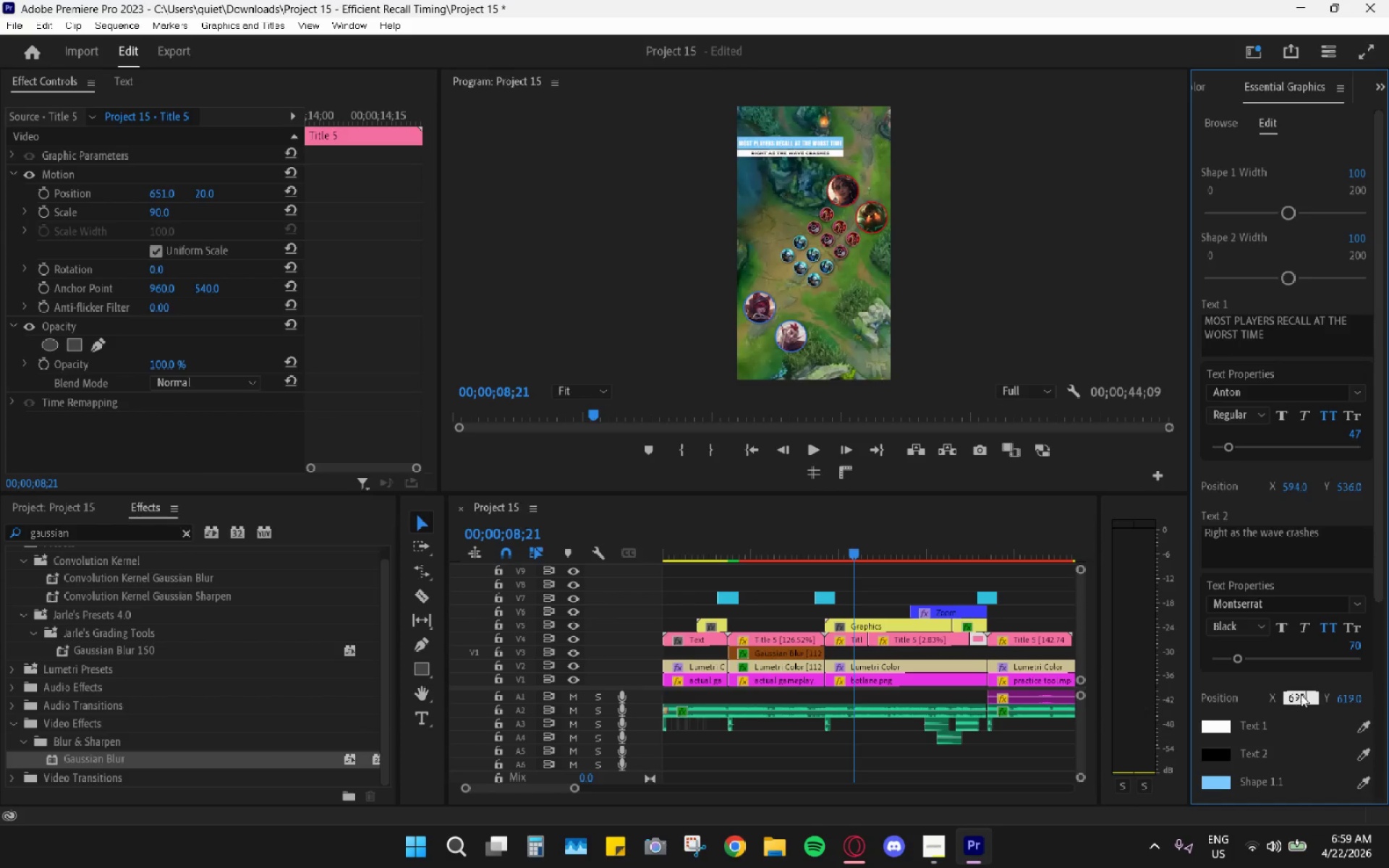 
key(Numpad3)
 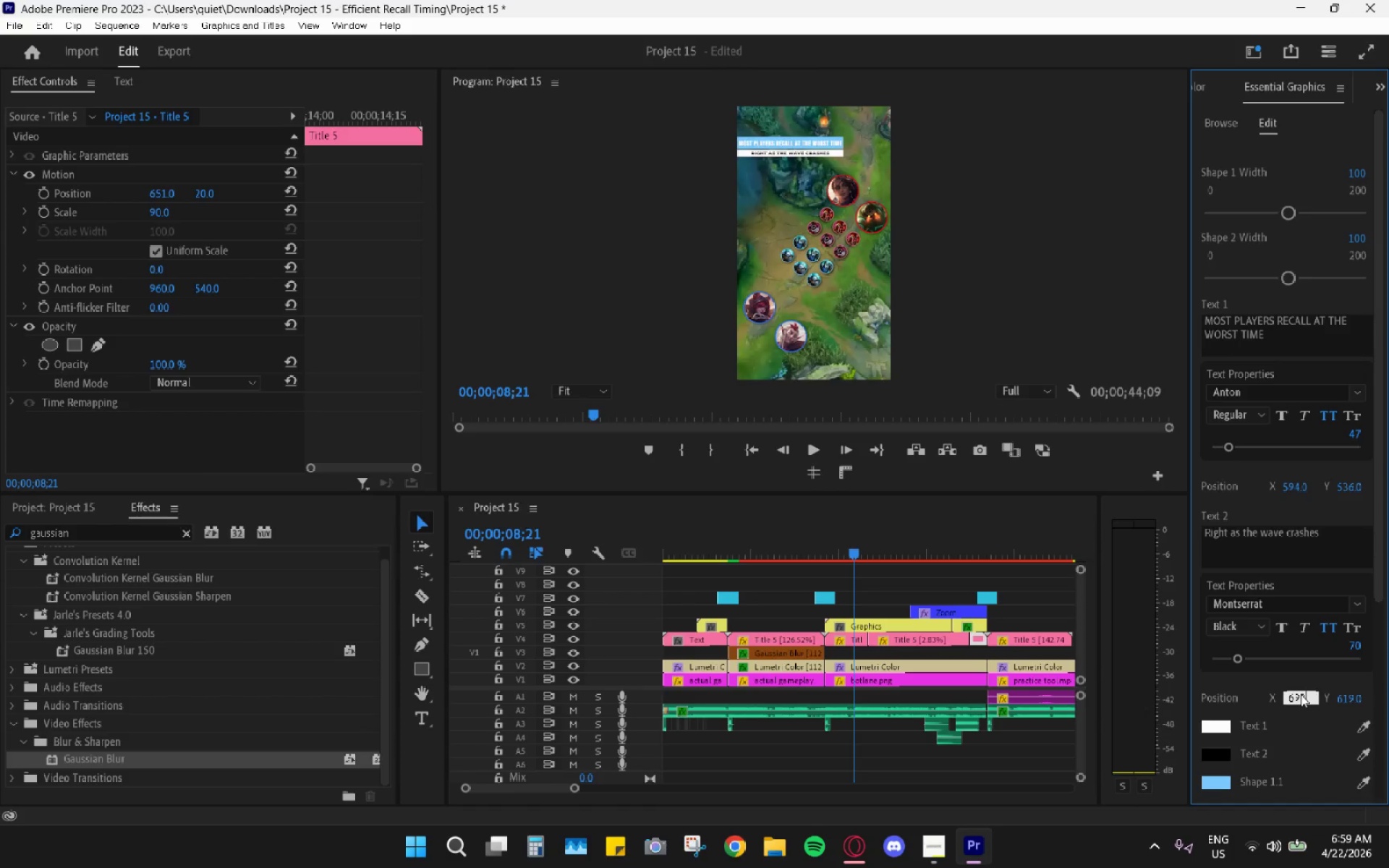 
key(Enter)
 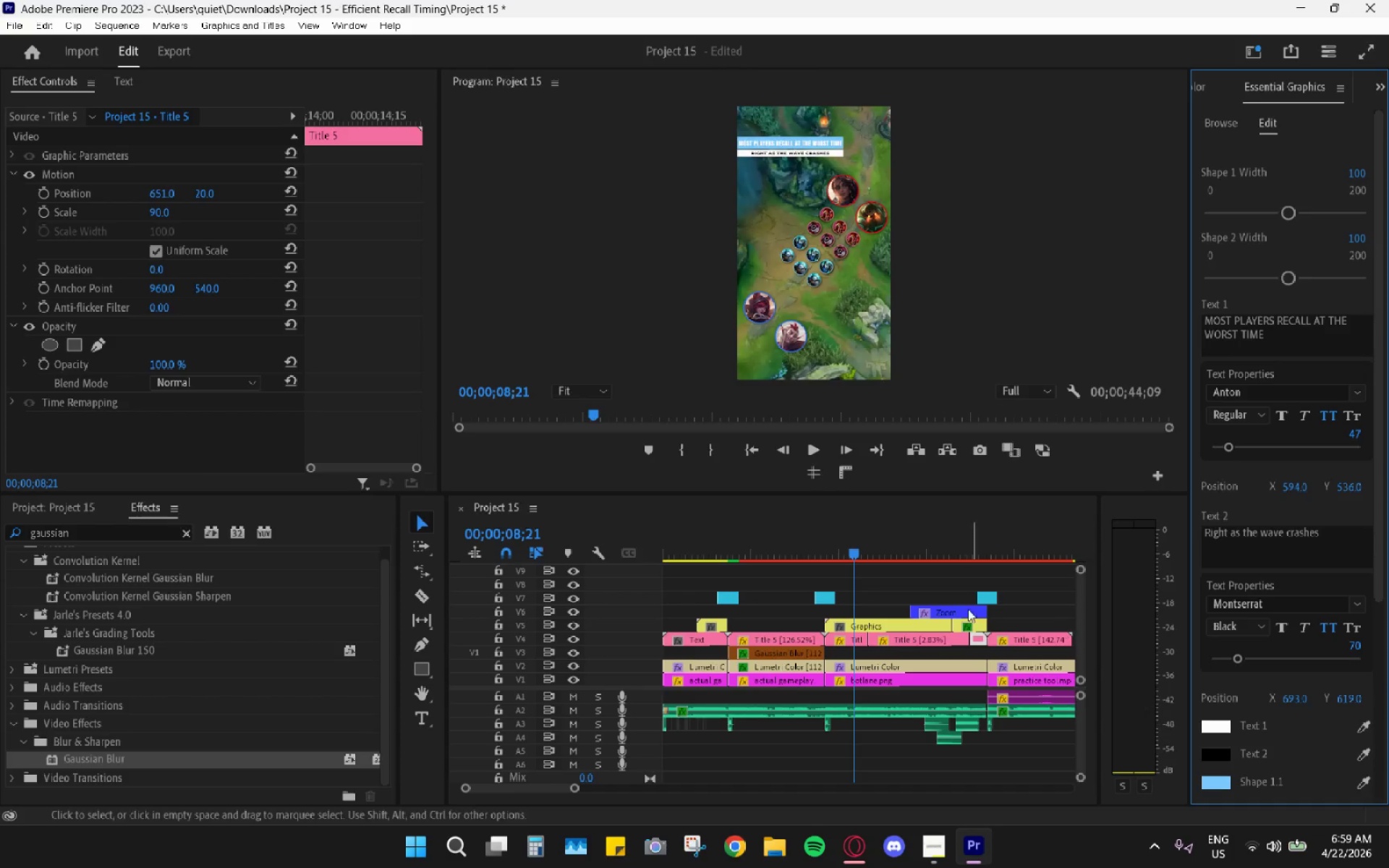 
key(Space)
 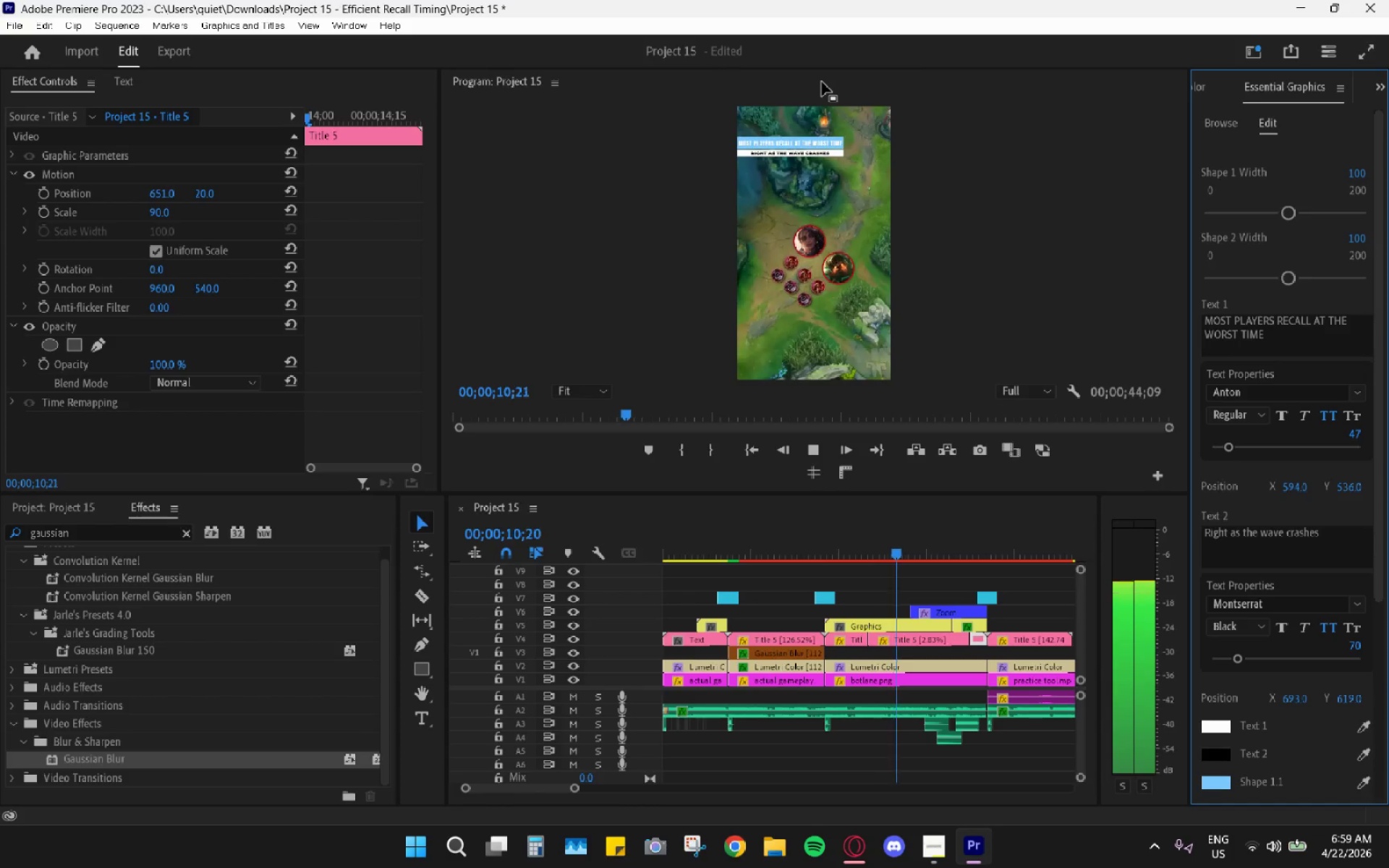 
double_click([822, 82])
 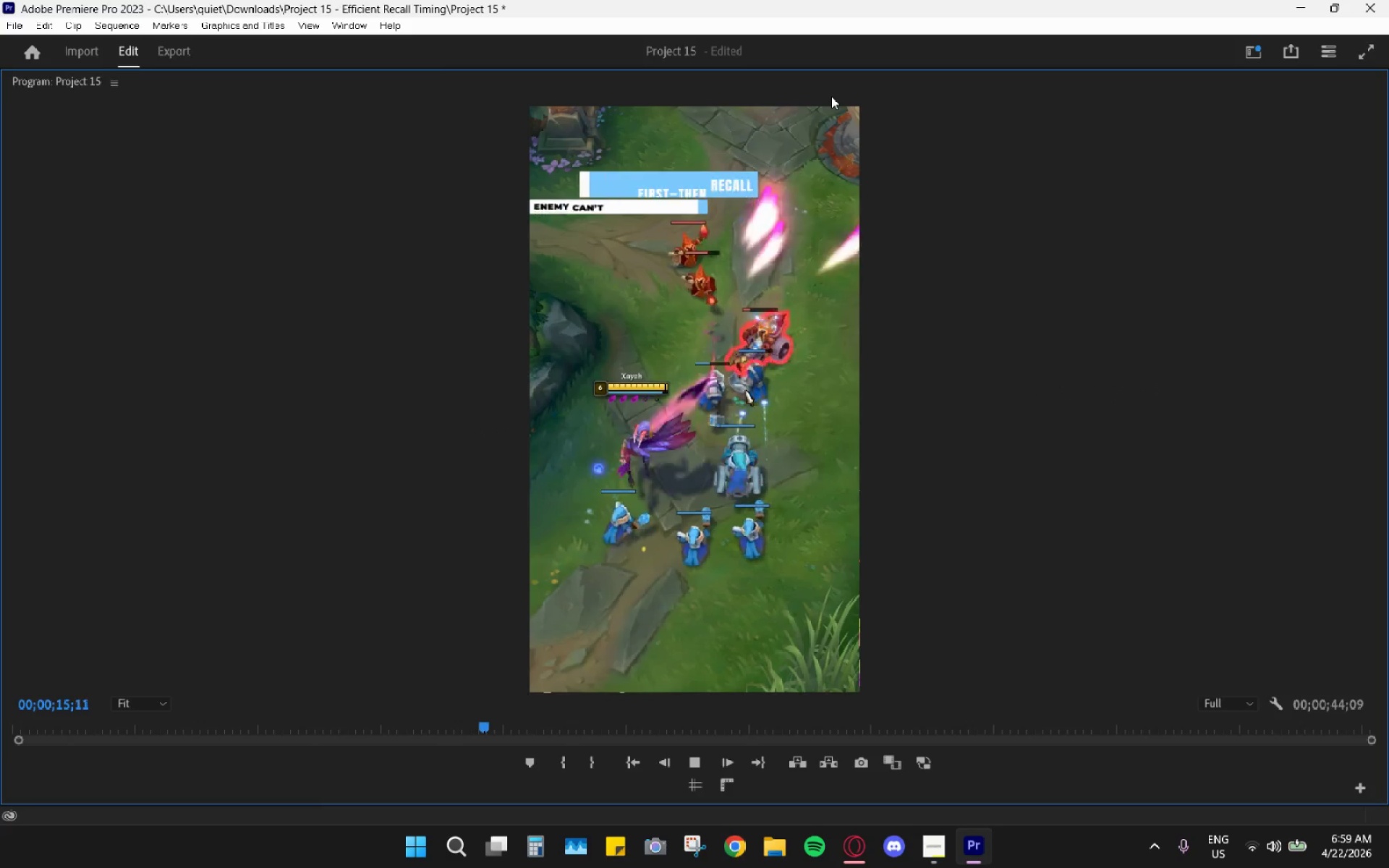 
wait(8.86)
 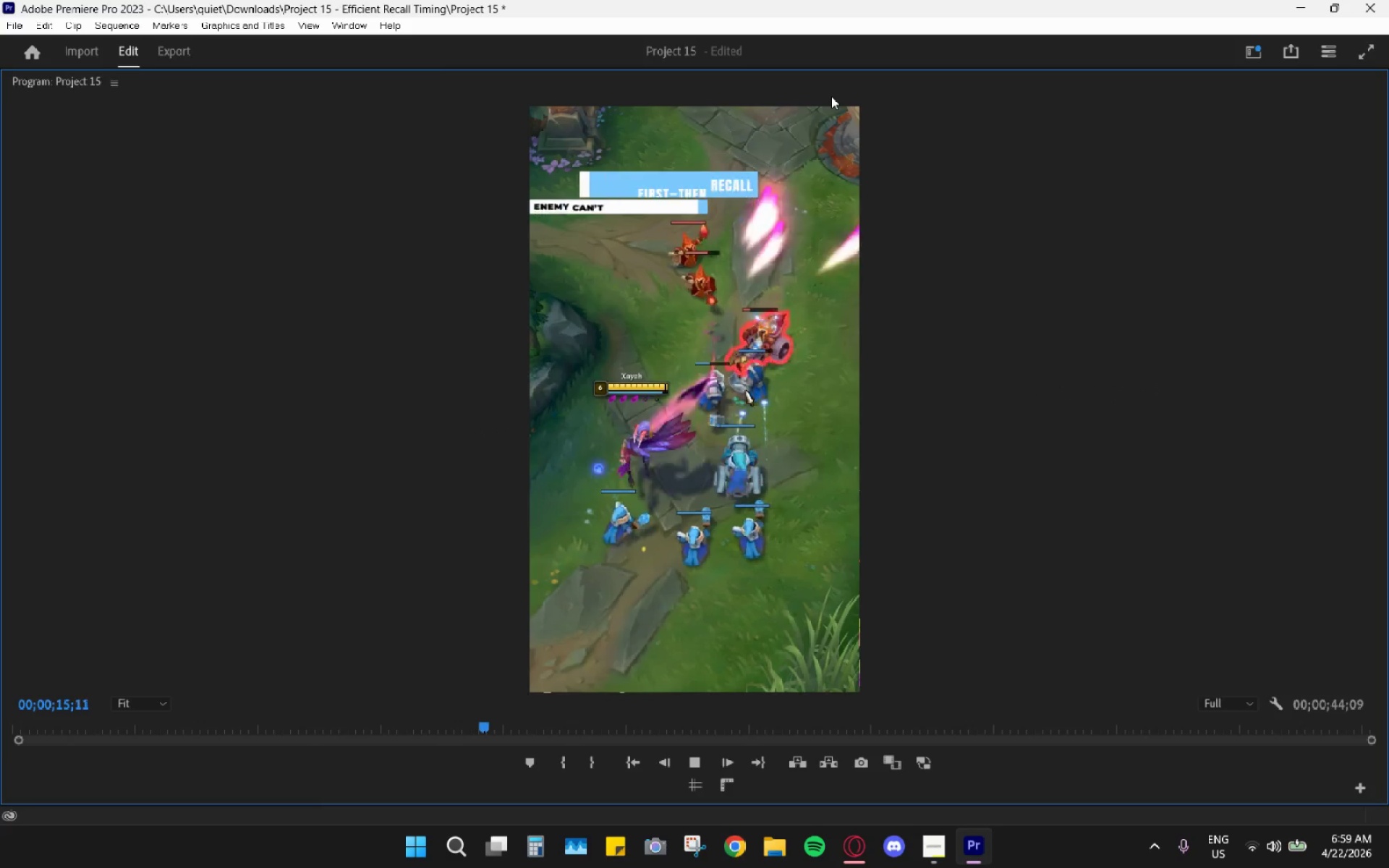 
double_click([802, 80])
 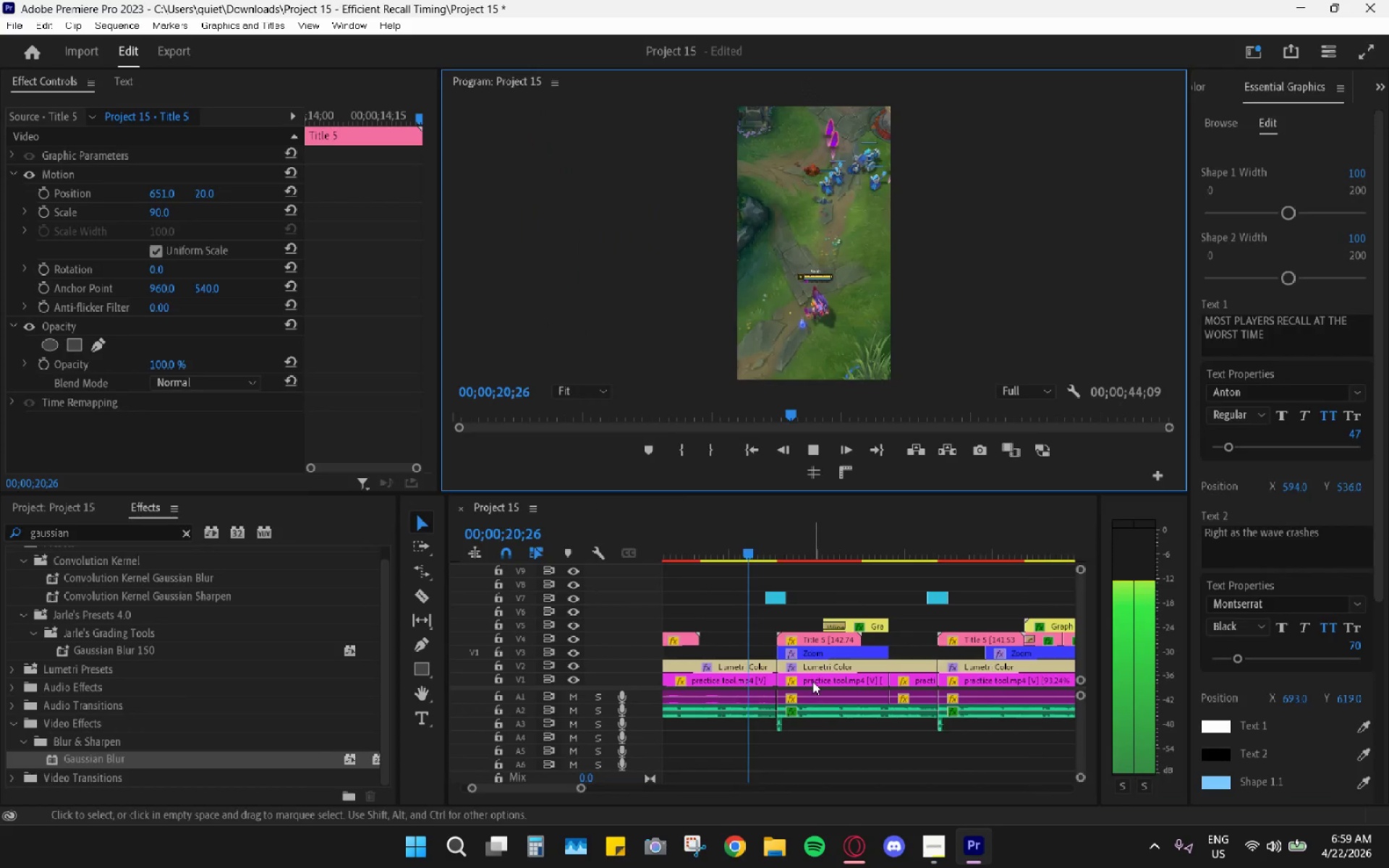 
key(Space)
 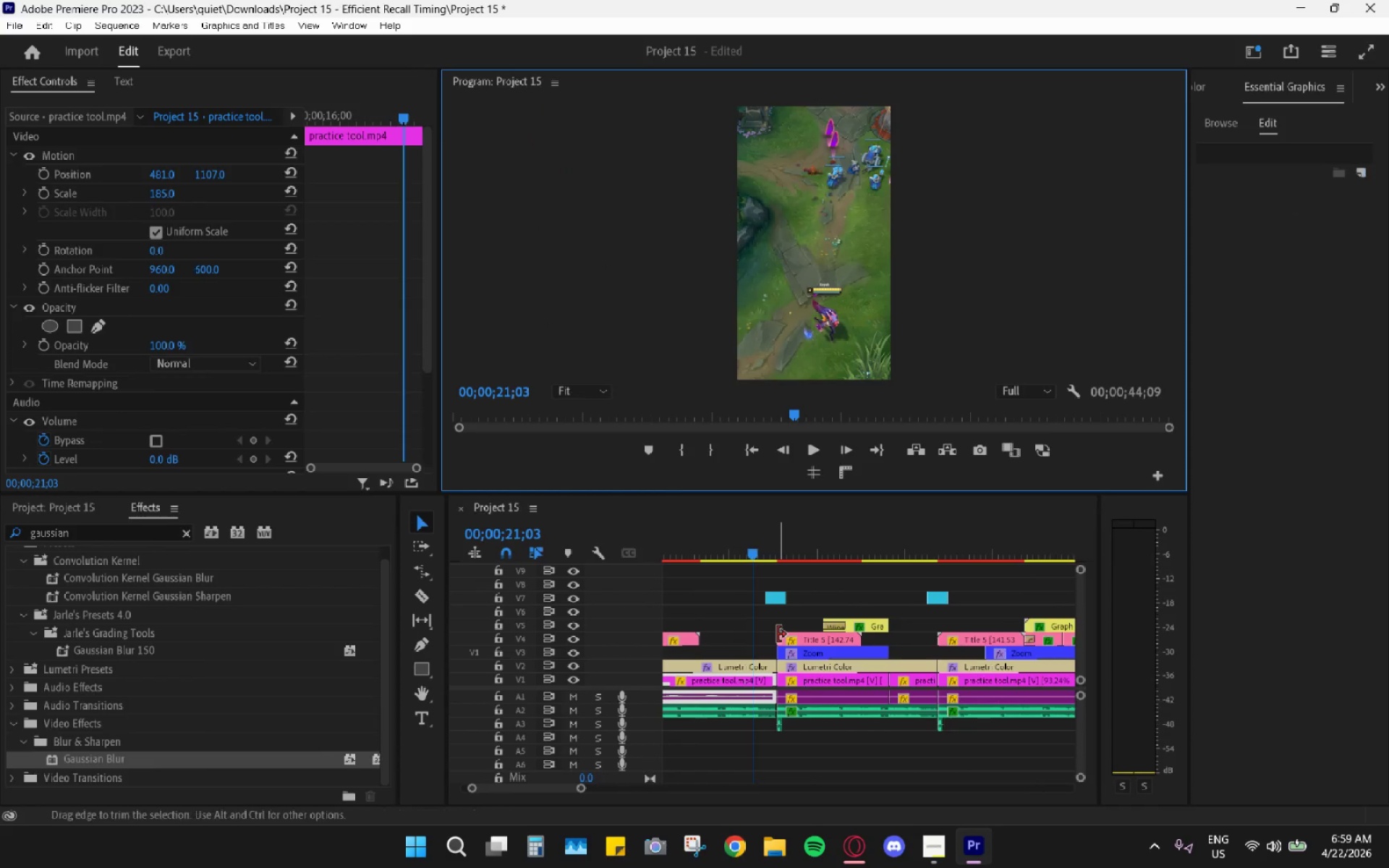 
scroll: coordinate [778, 634], scroll_direction: up, amount: 4.0
 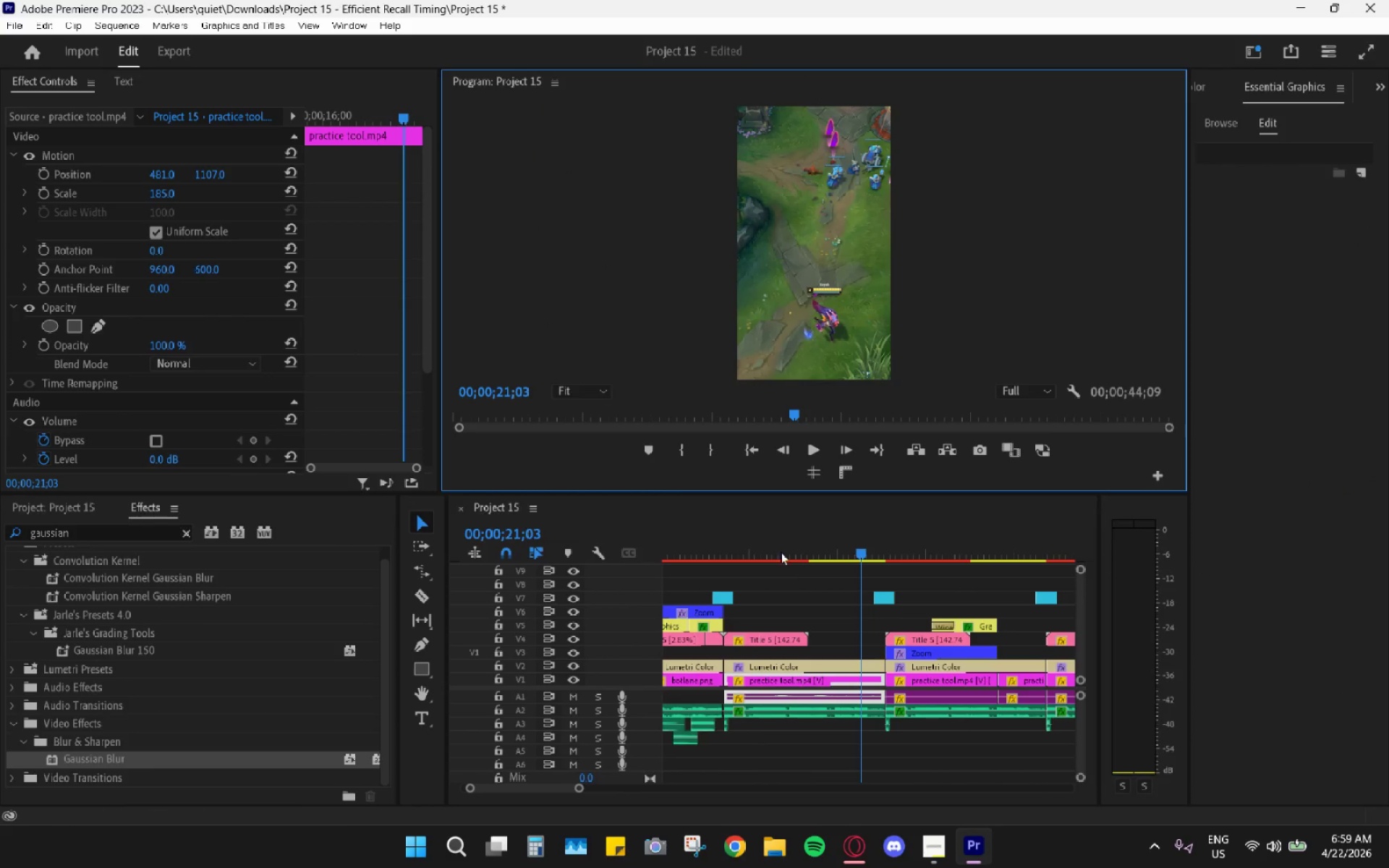 
left_click([779, 546])
 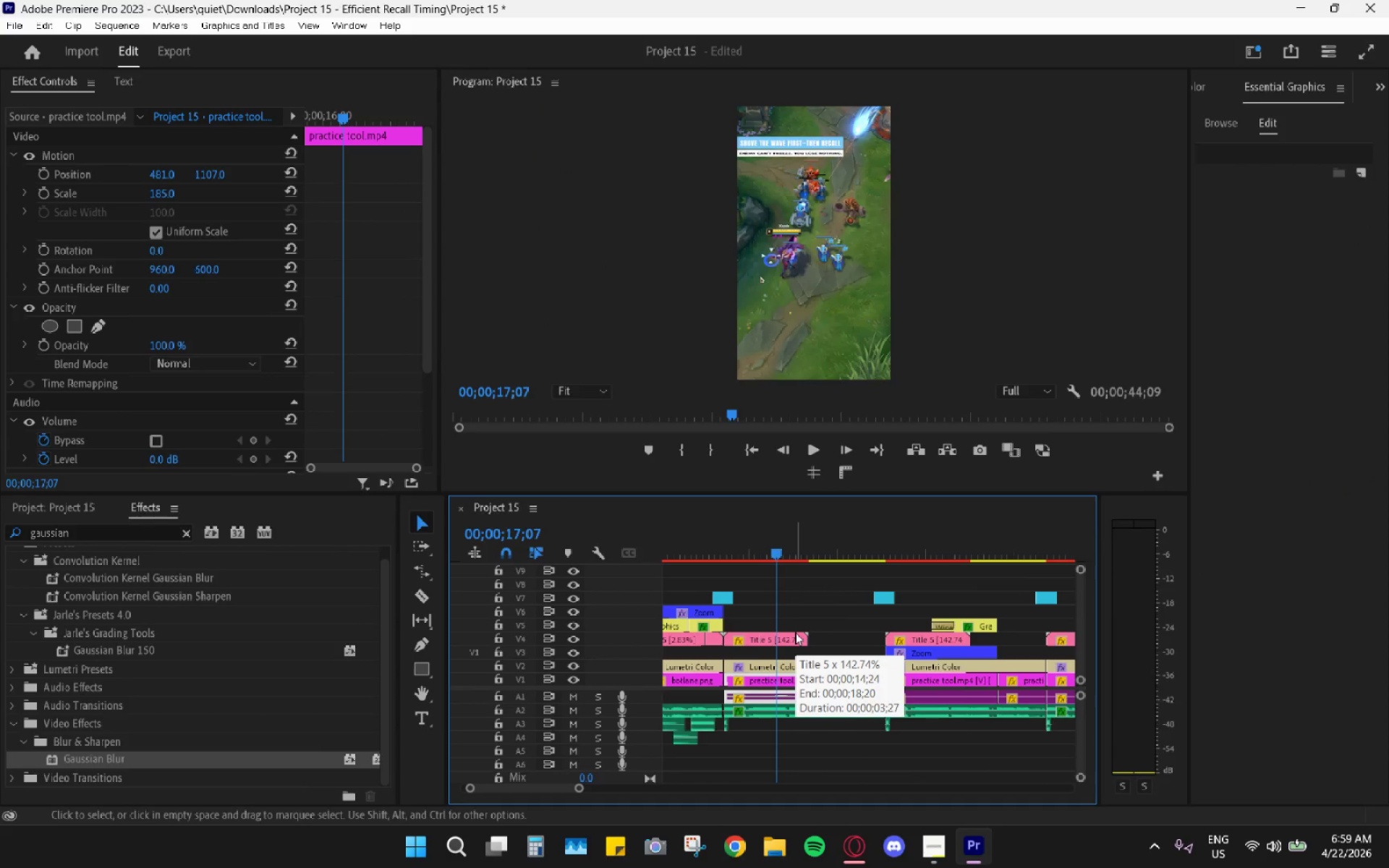 
left_click([793, 631])
 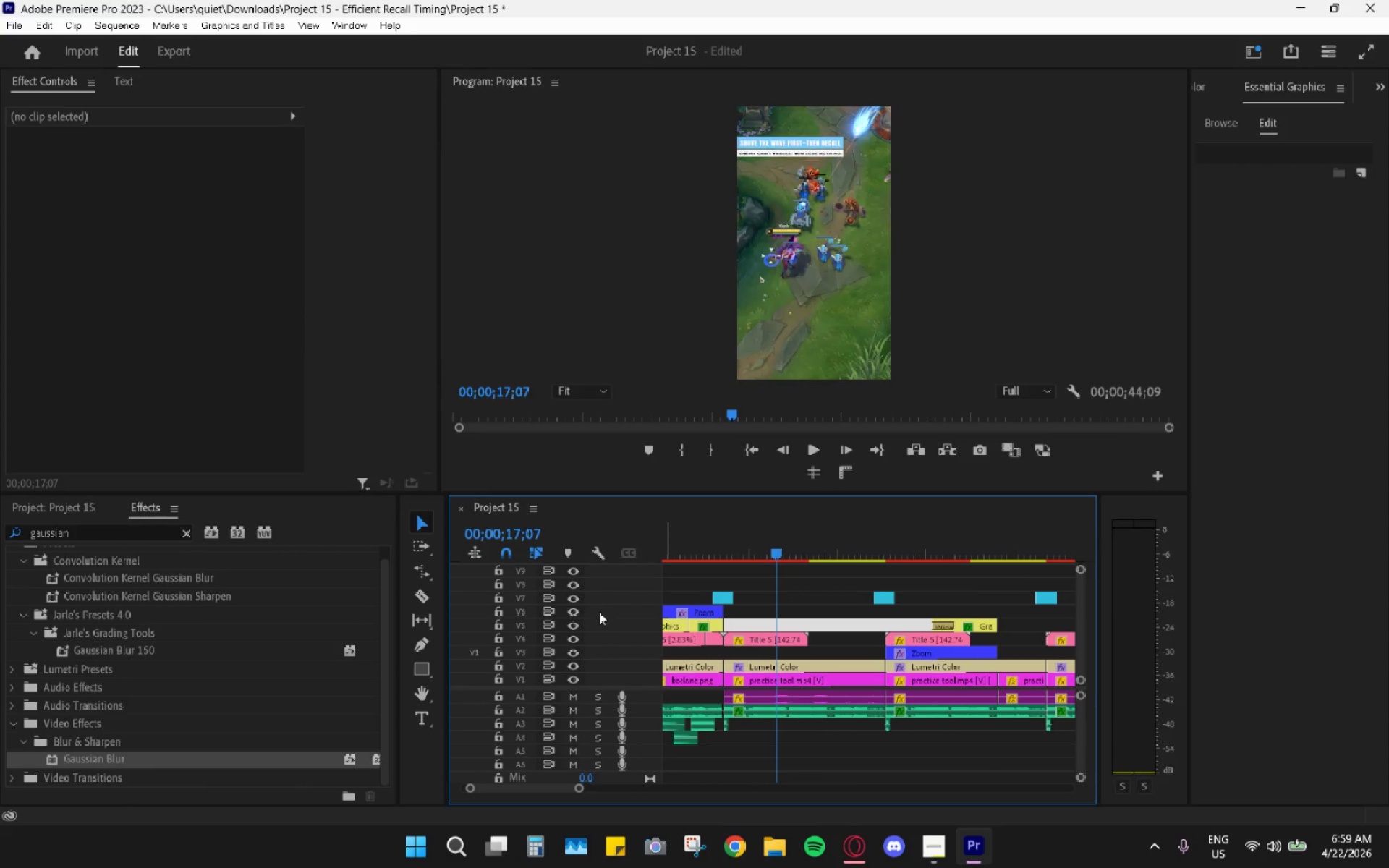 
left_click([766, 638])
 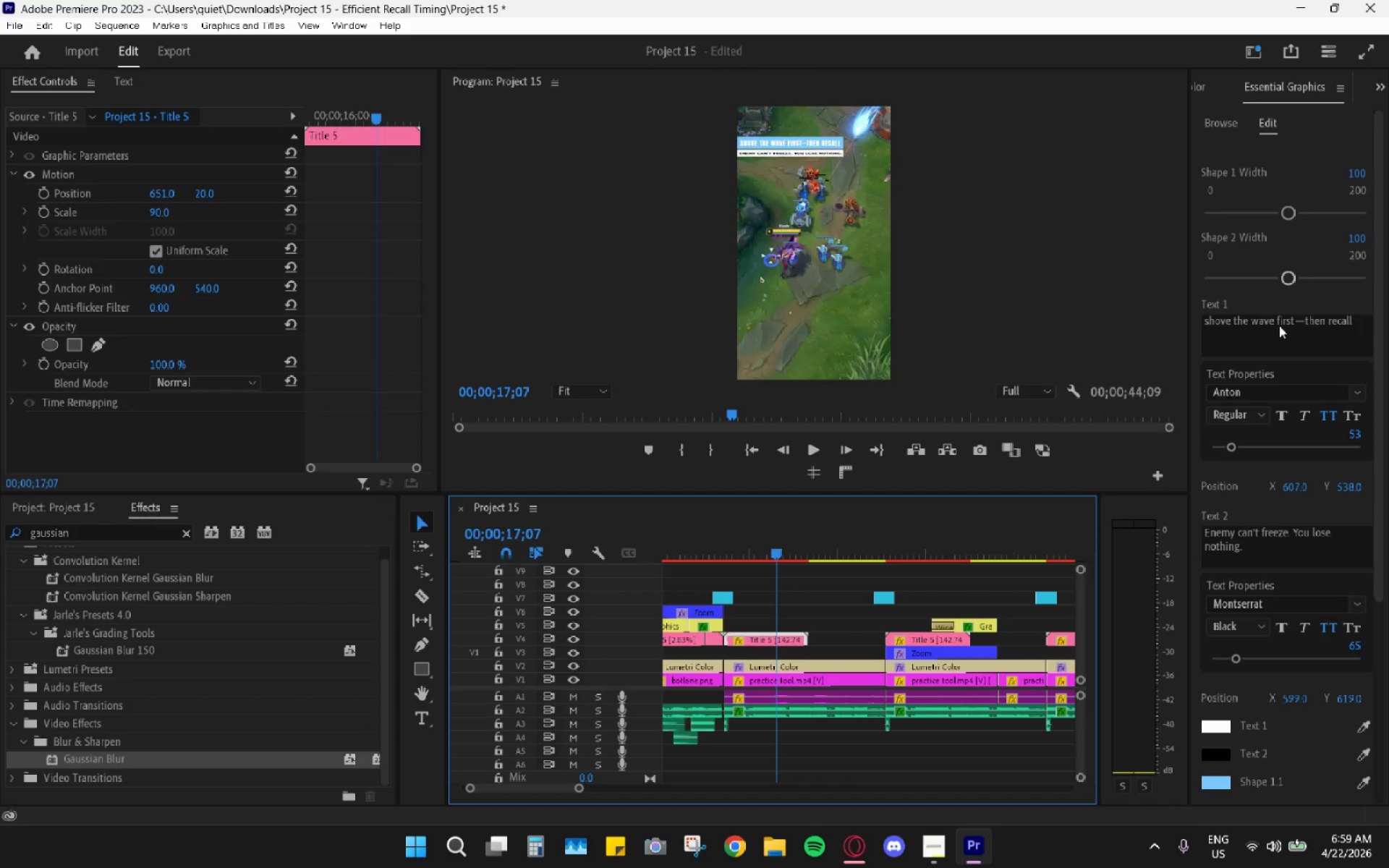 
double_click([1304, 322])
 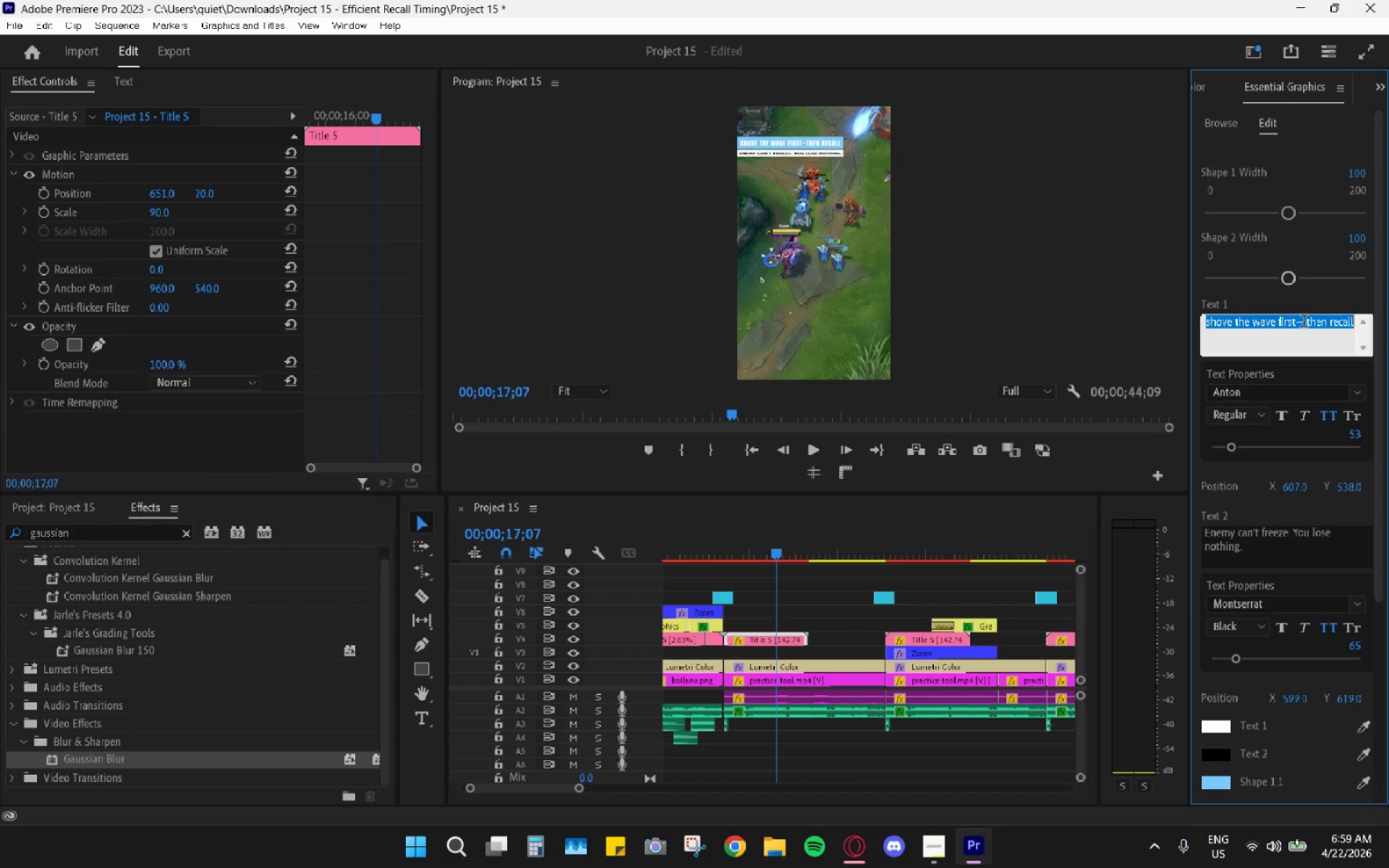 
triple_click([1304, 323])
 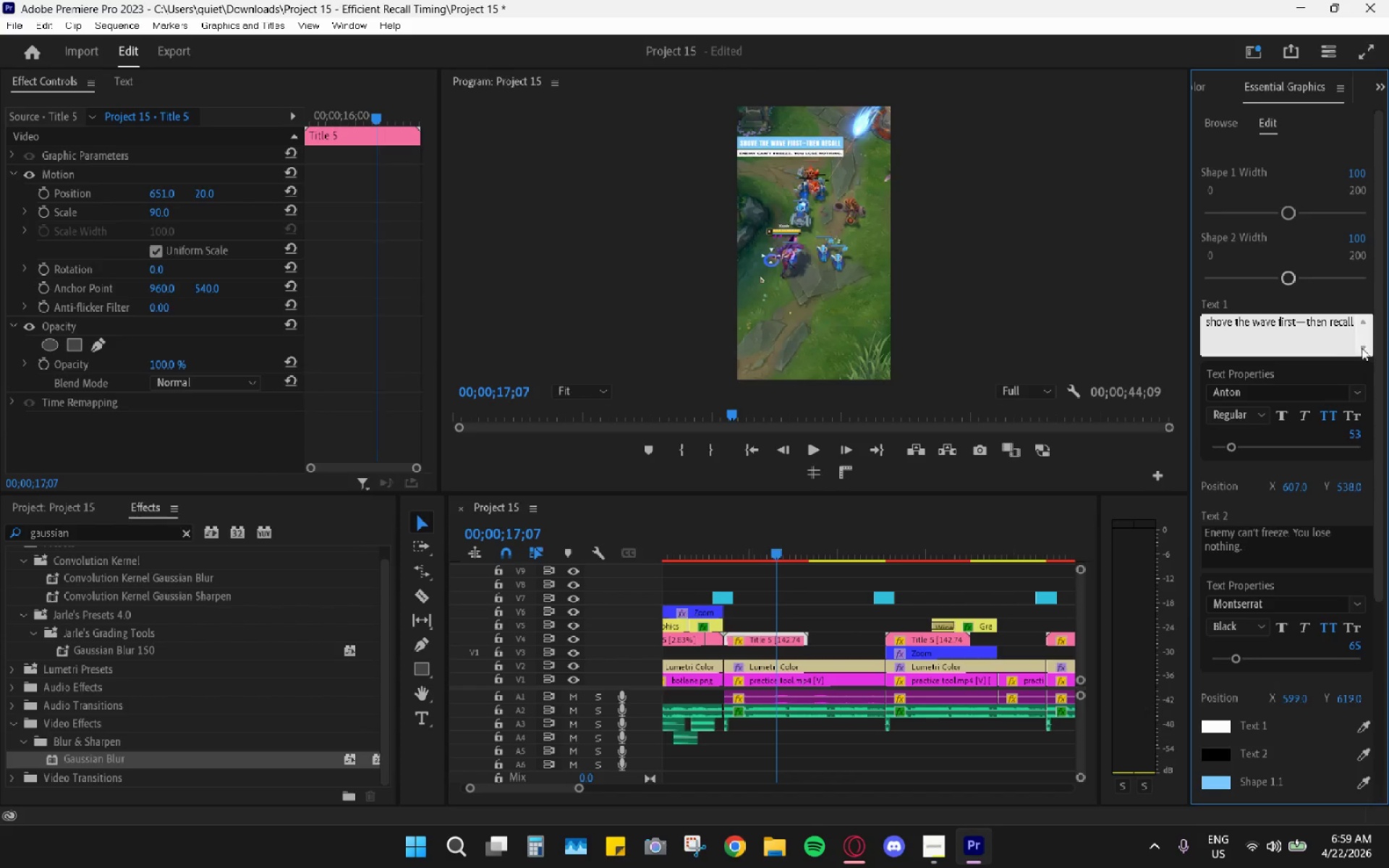 
key(Backspace)
 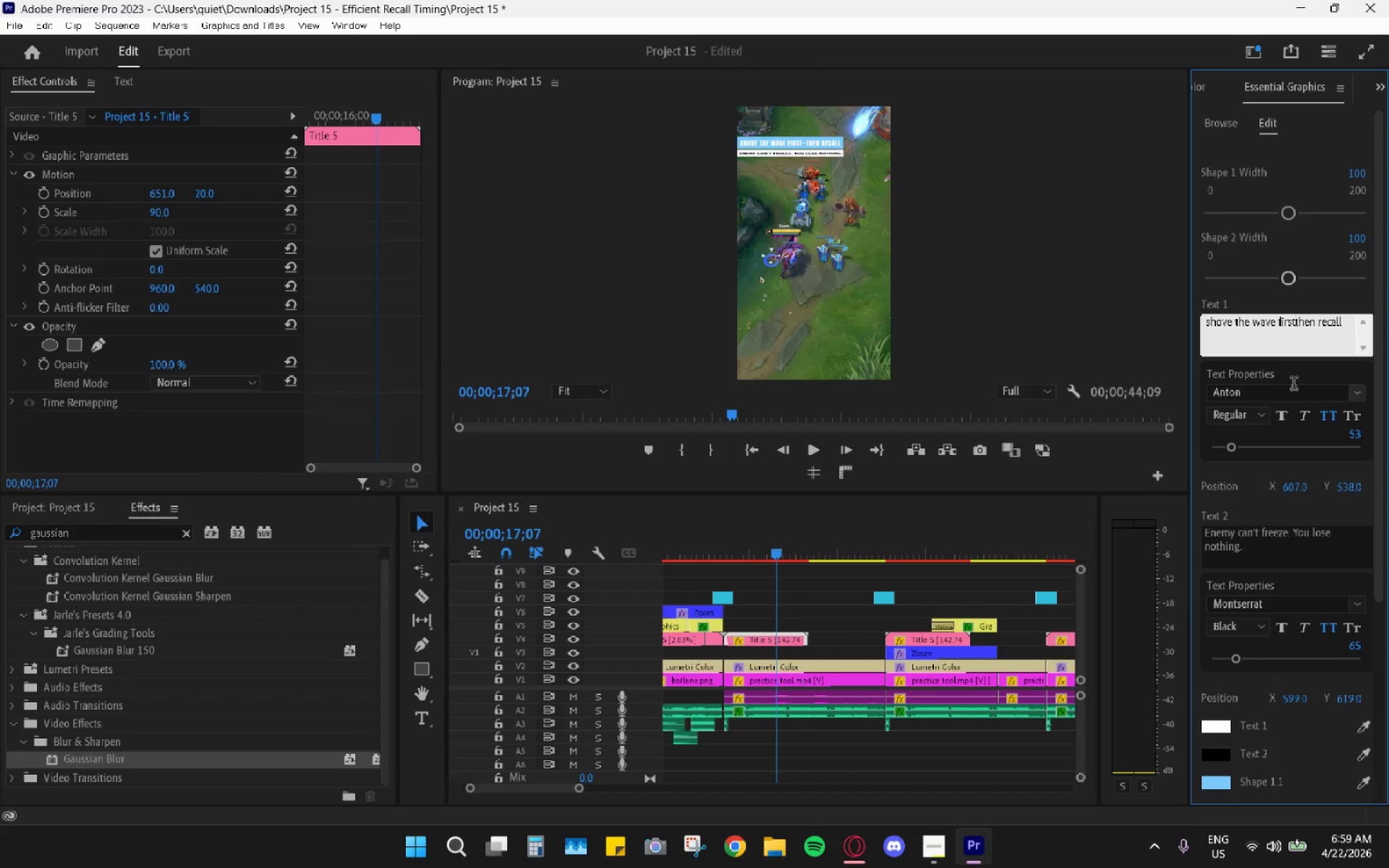 
key(Space)
 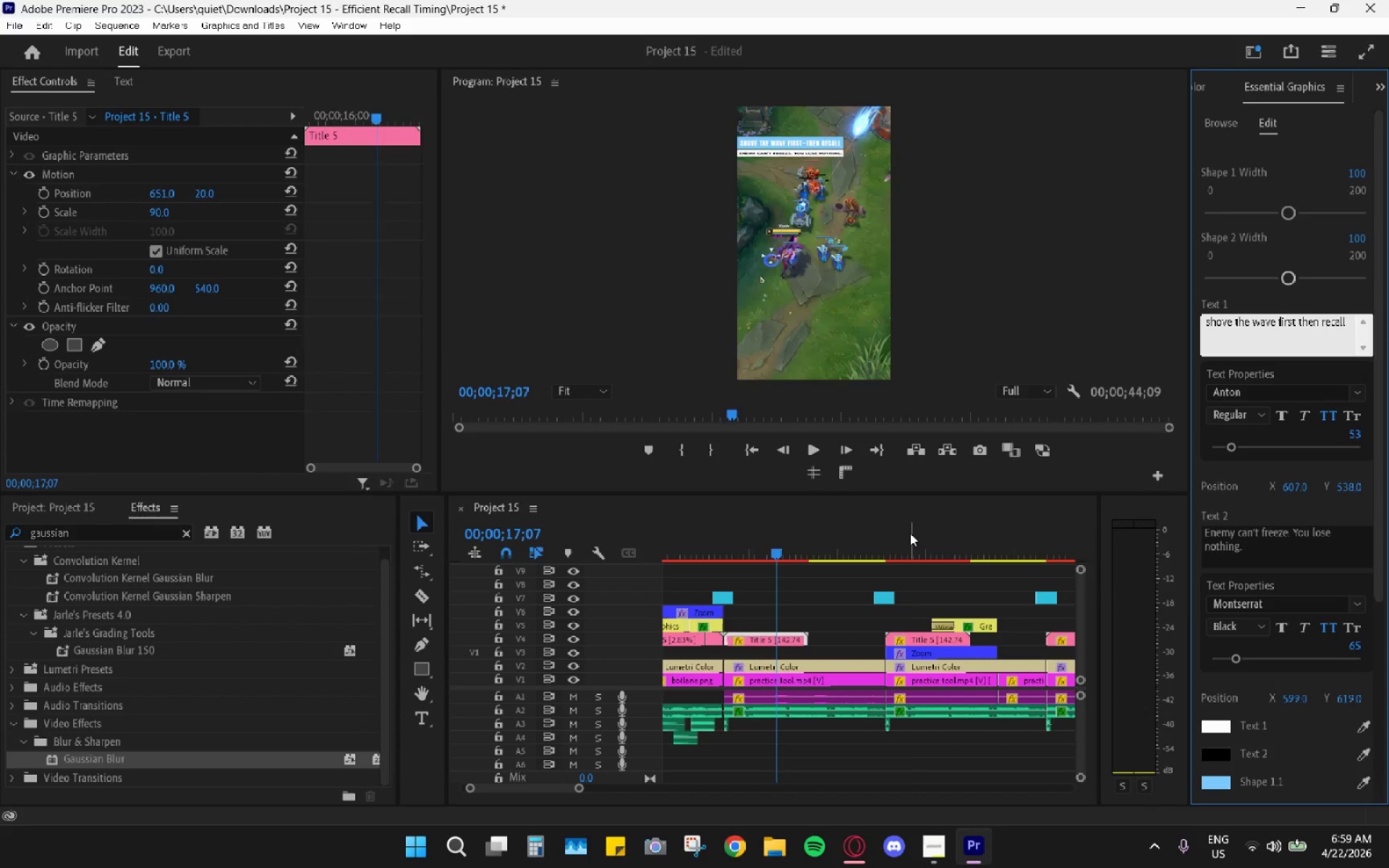 
double_click([776, 531])
 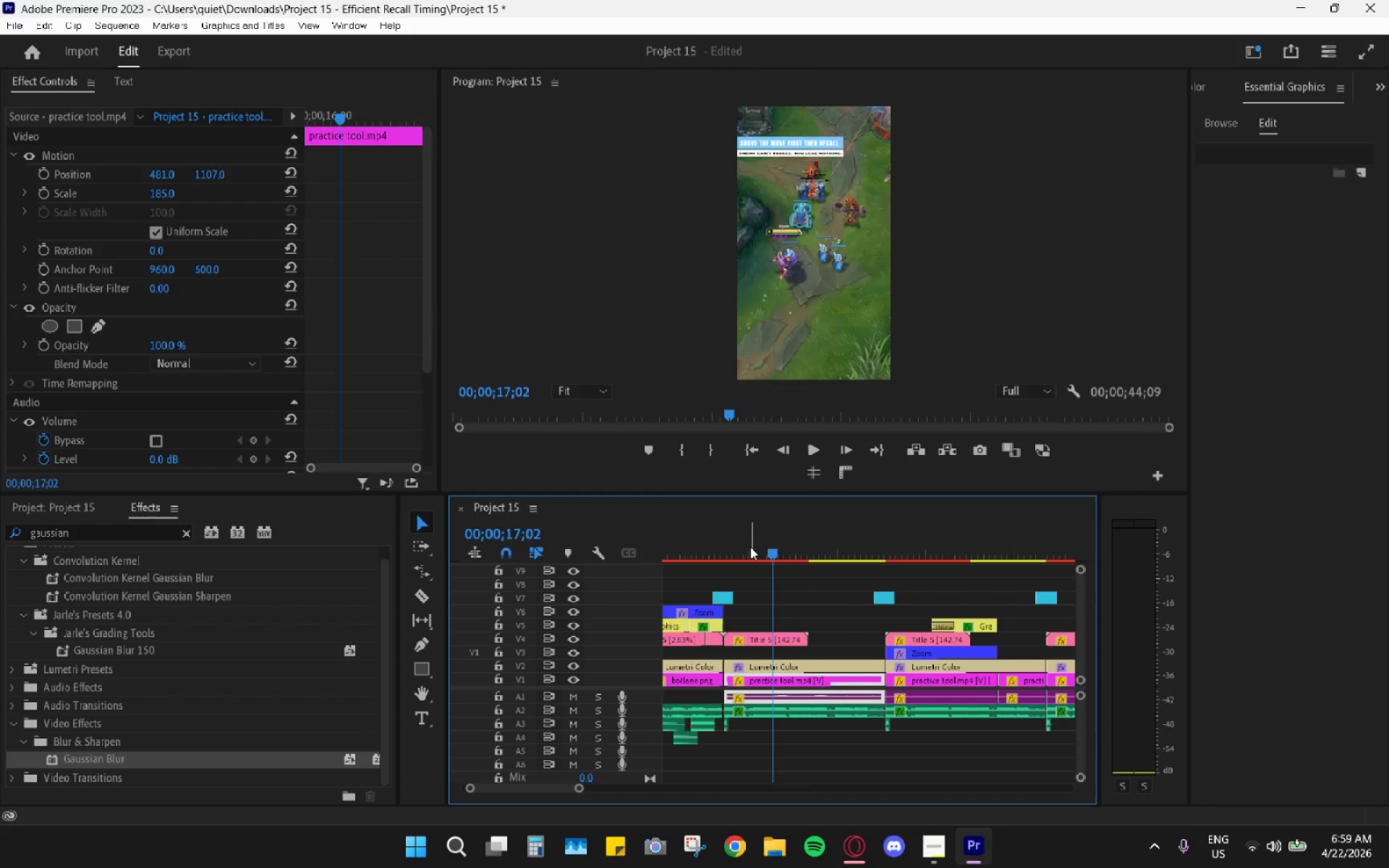 
key(Space)
 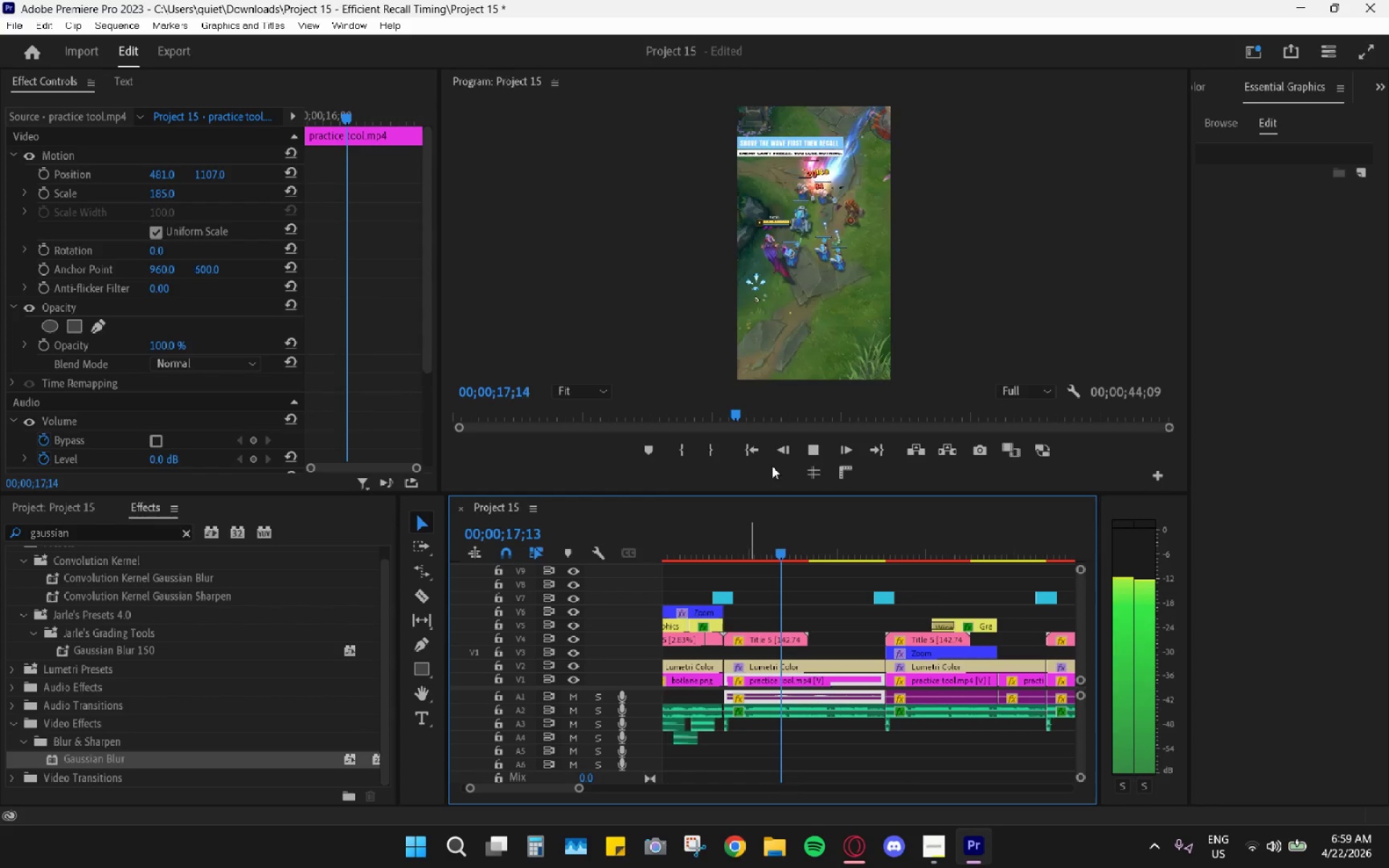 
key(Space)
 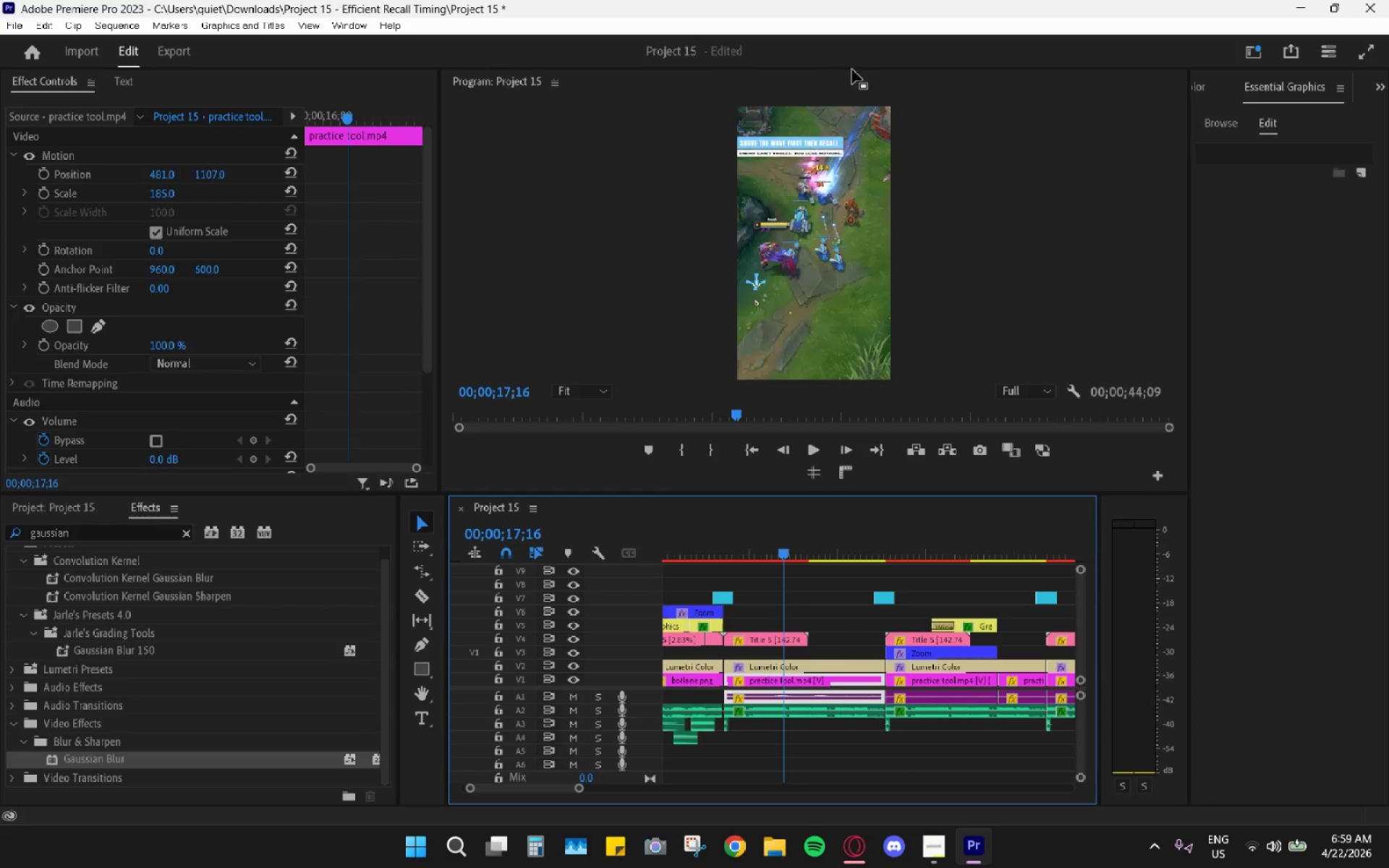 
key(Space)
 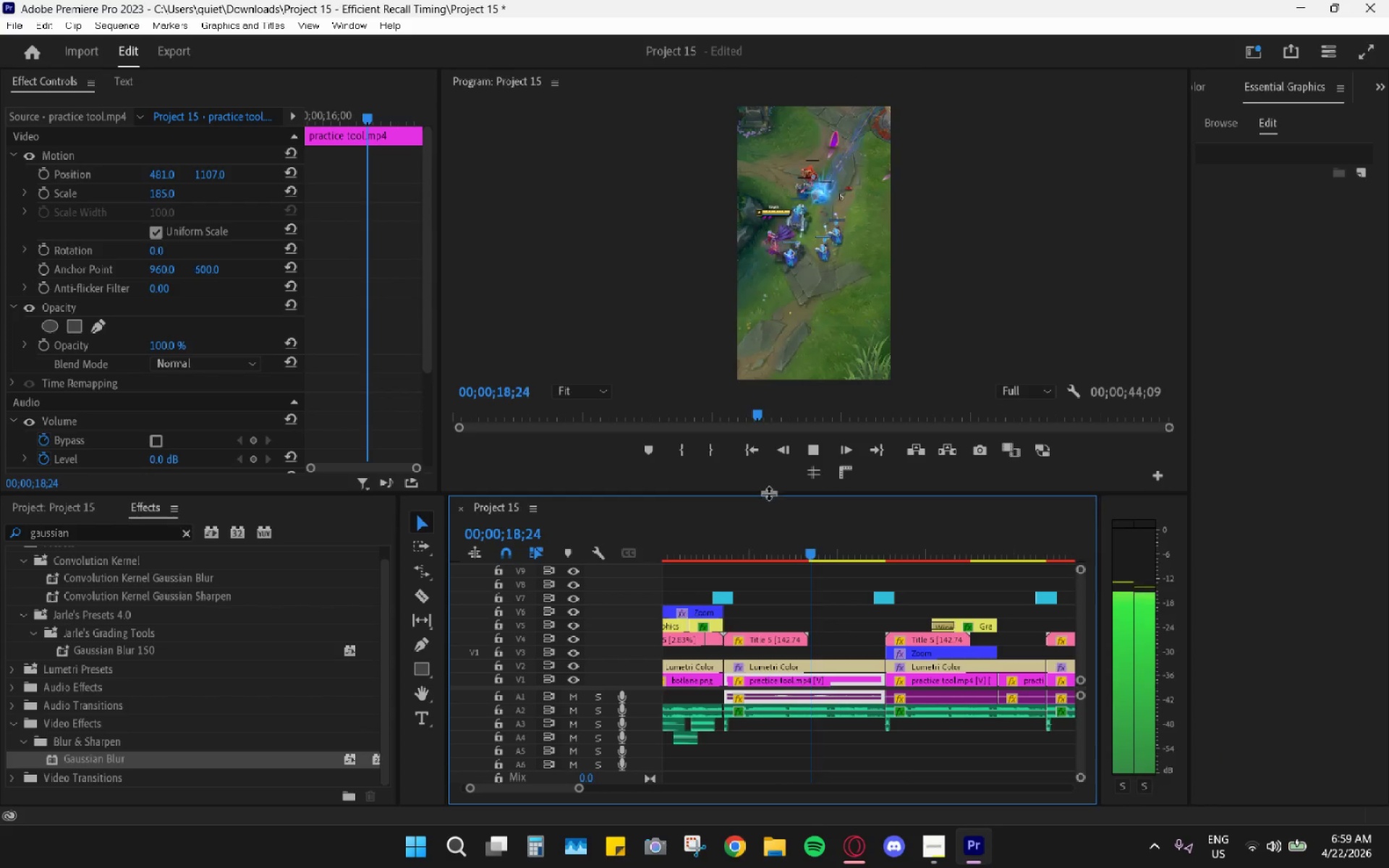 
left_click_drag(start_coordinate=[753, 546], to_coordinate=[740, 543])
 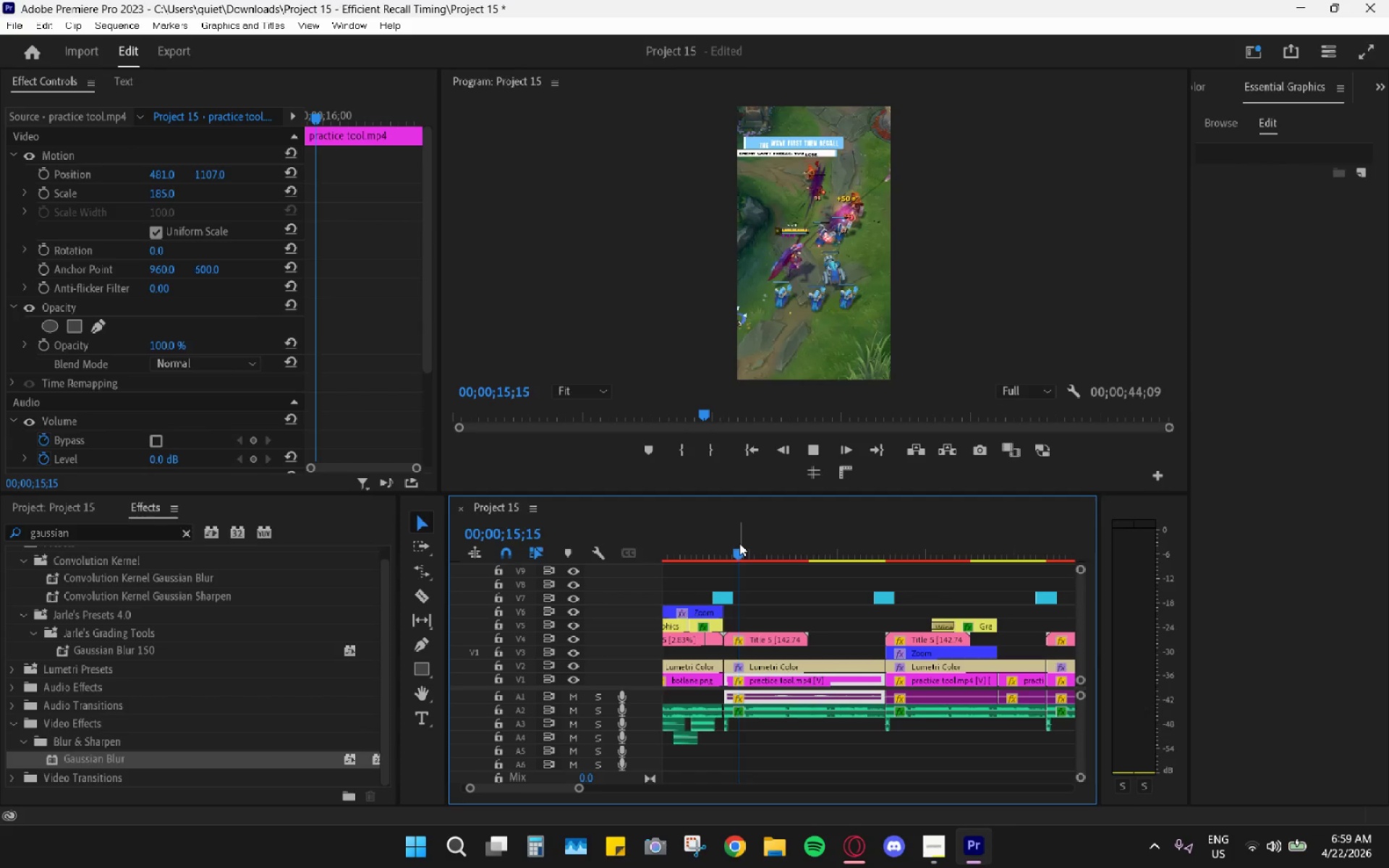 
key(Space)
 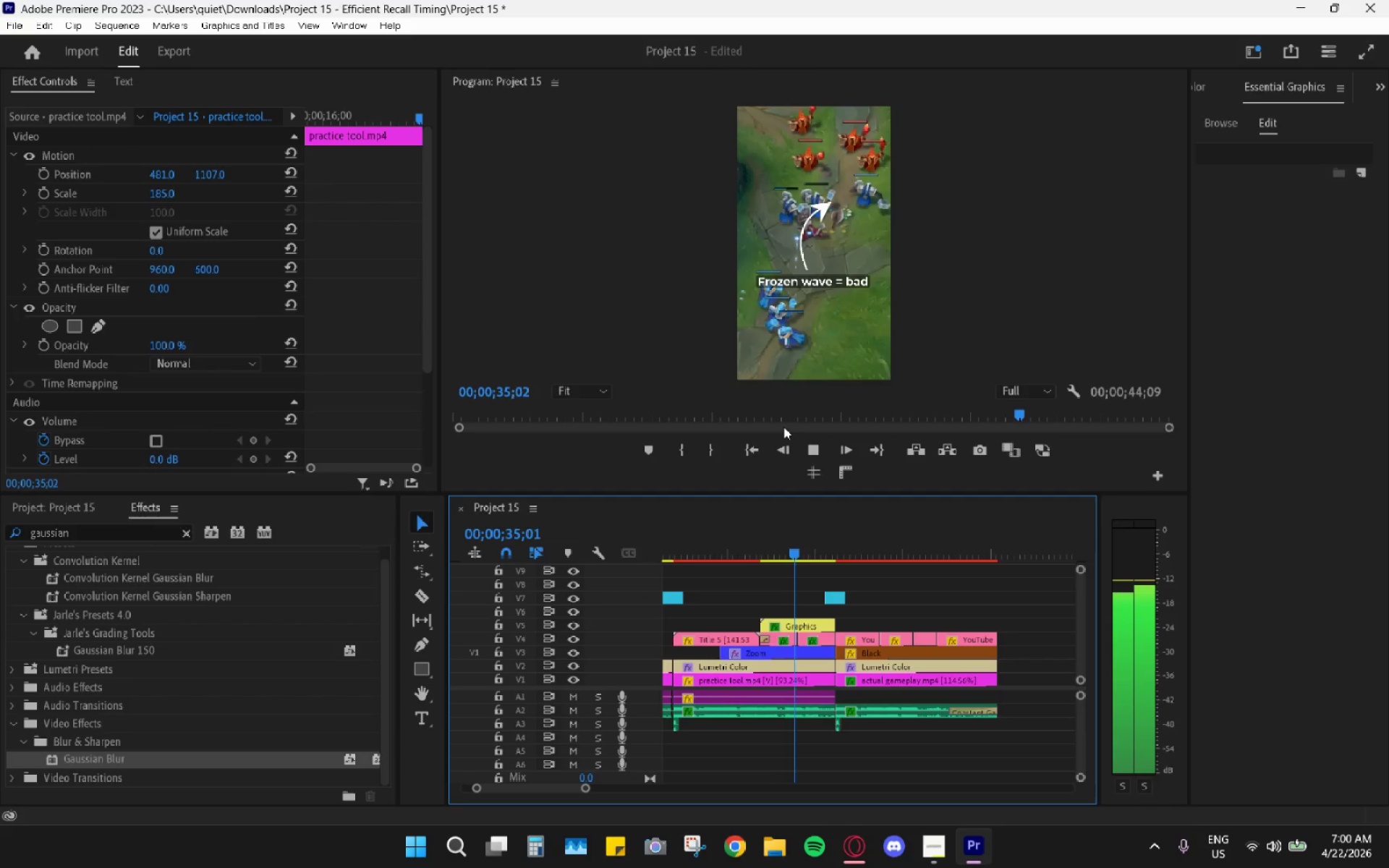 
wait(25.52)
 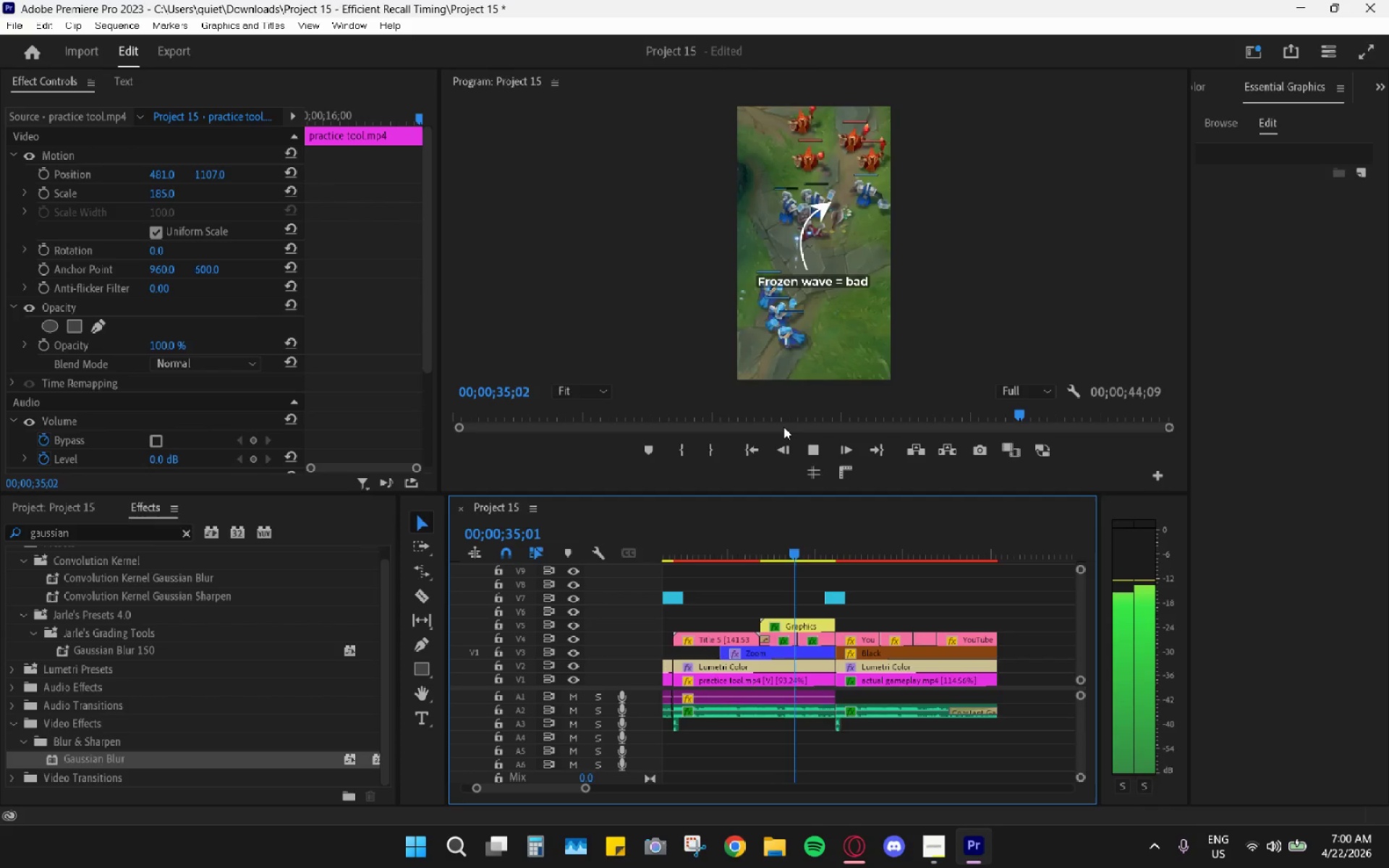 
key(Space)
 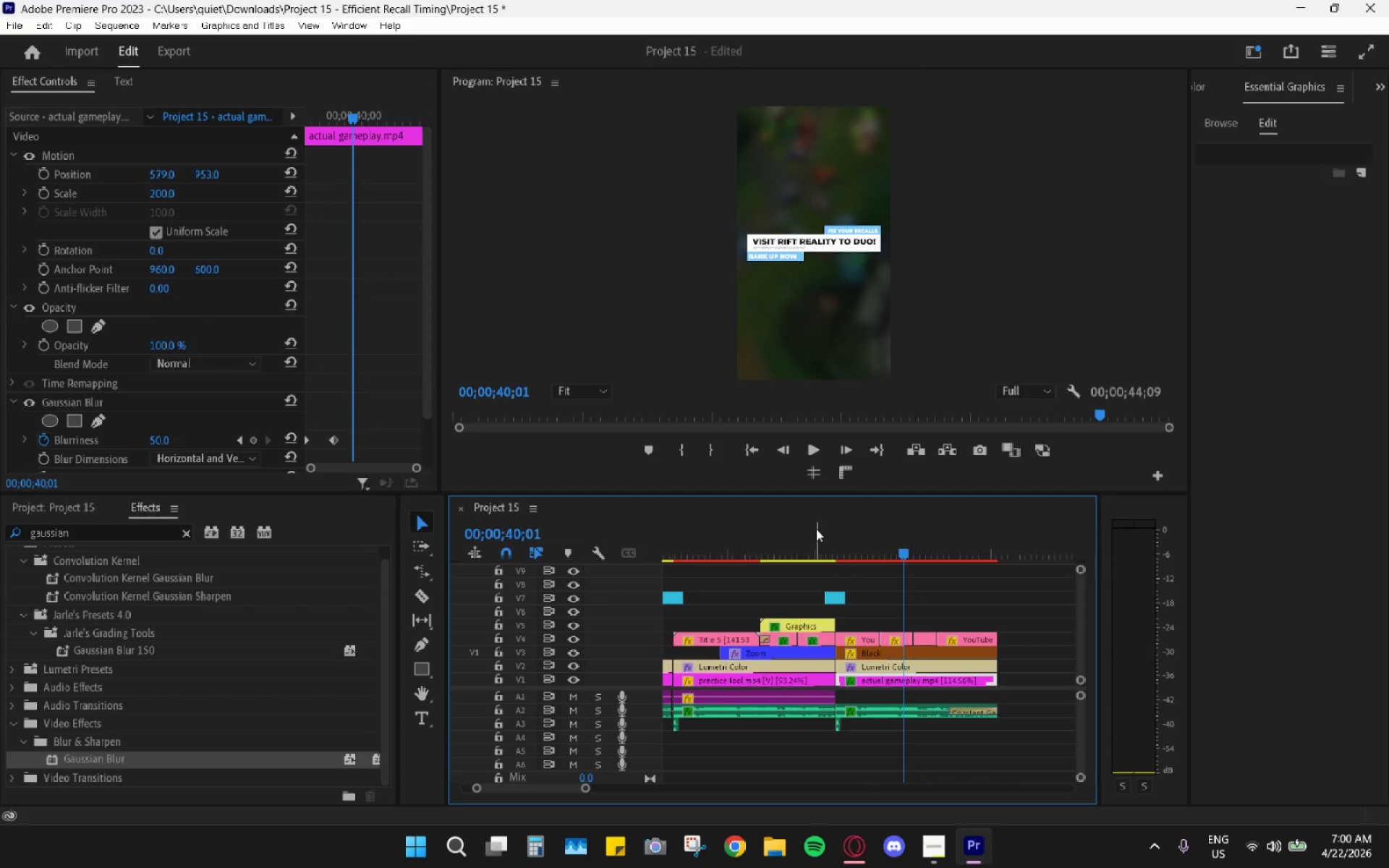 
left_click_drag(start_coordinate=[804, 524], to_coordinate=[623, 553])
 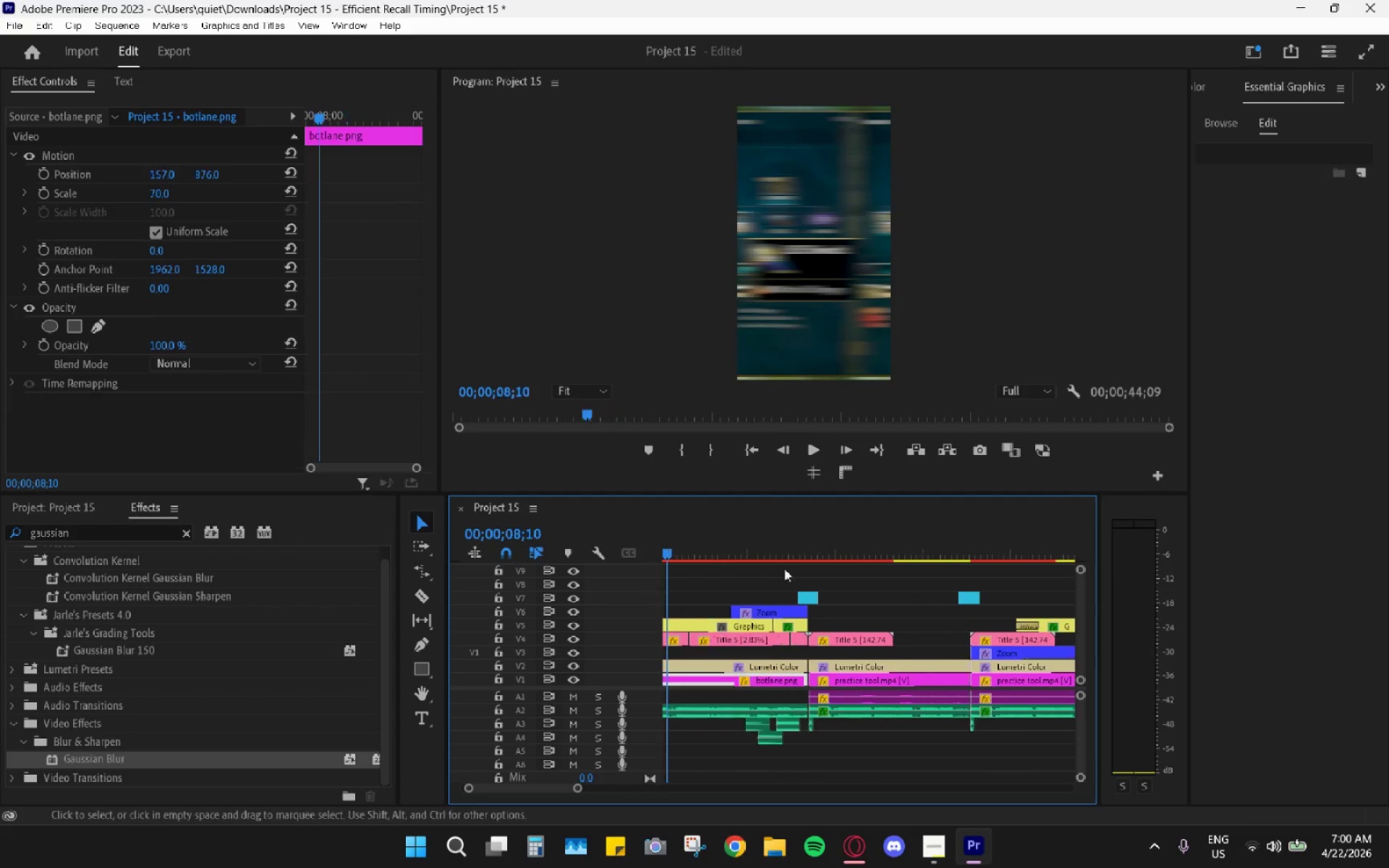 
hold_key(key=AltLeft, duration=0.62)
 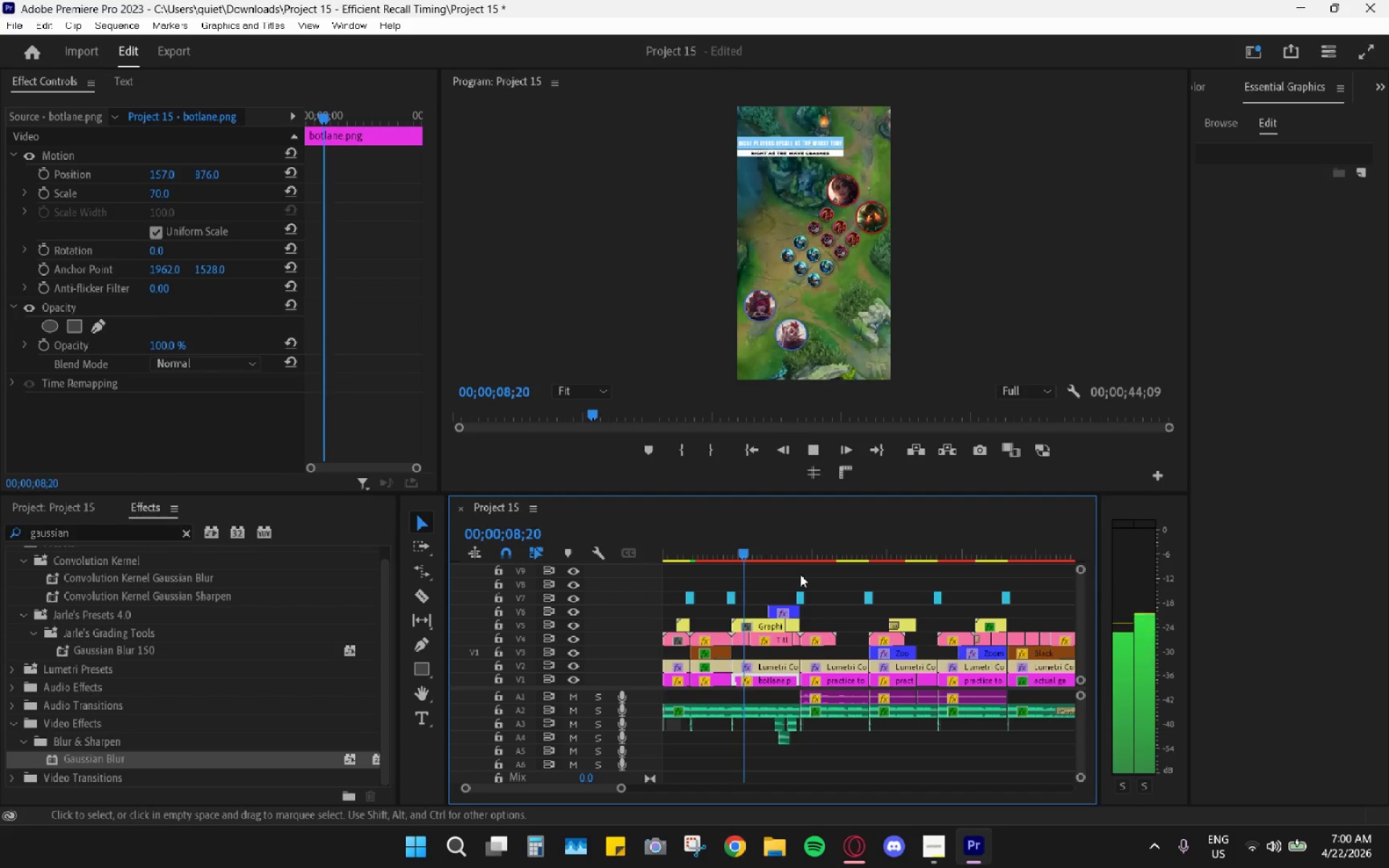 
key(Space)
 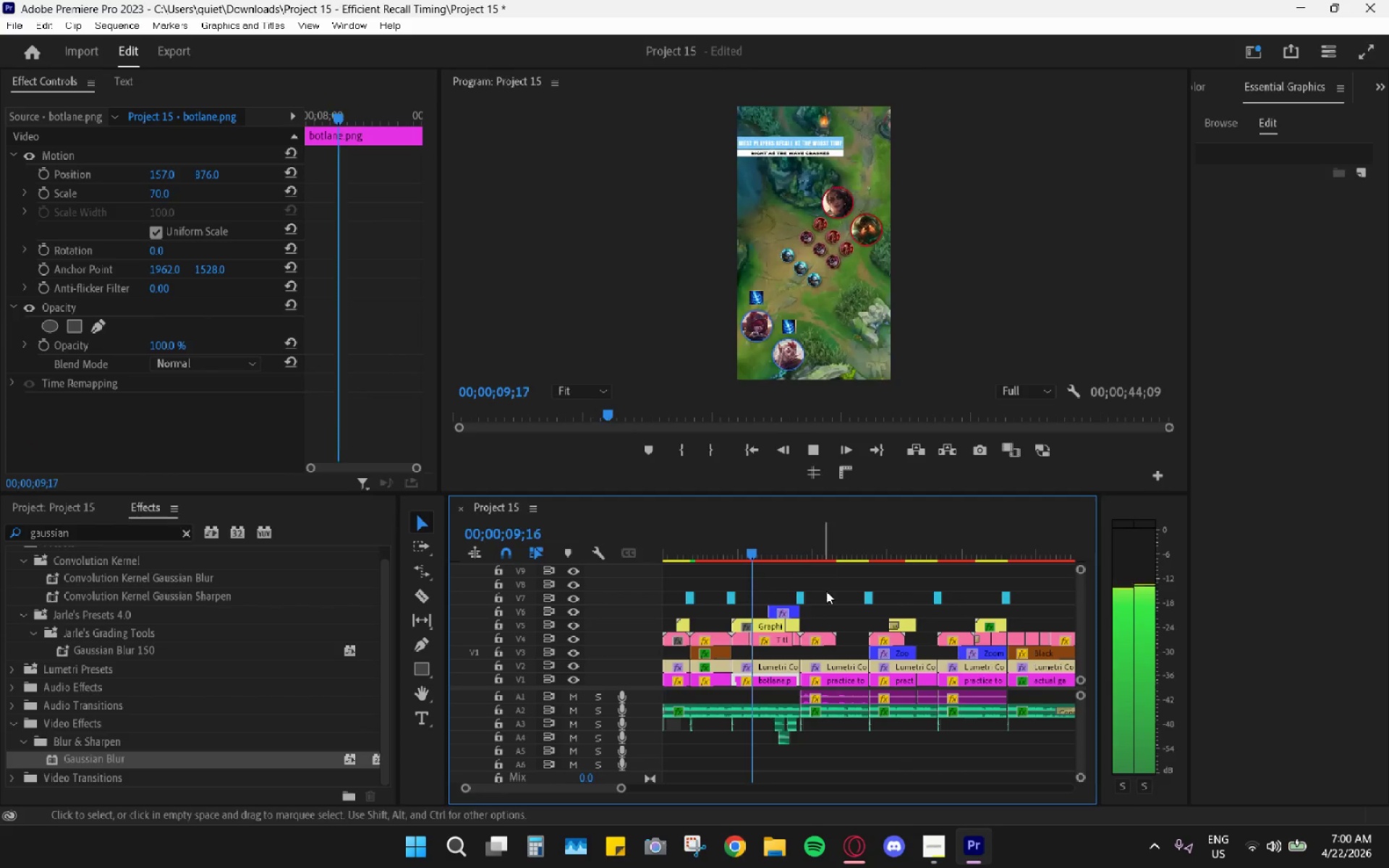 
scroll: coordinate [800, 574], scroll_direction: down, amount: 8.0
 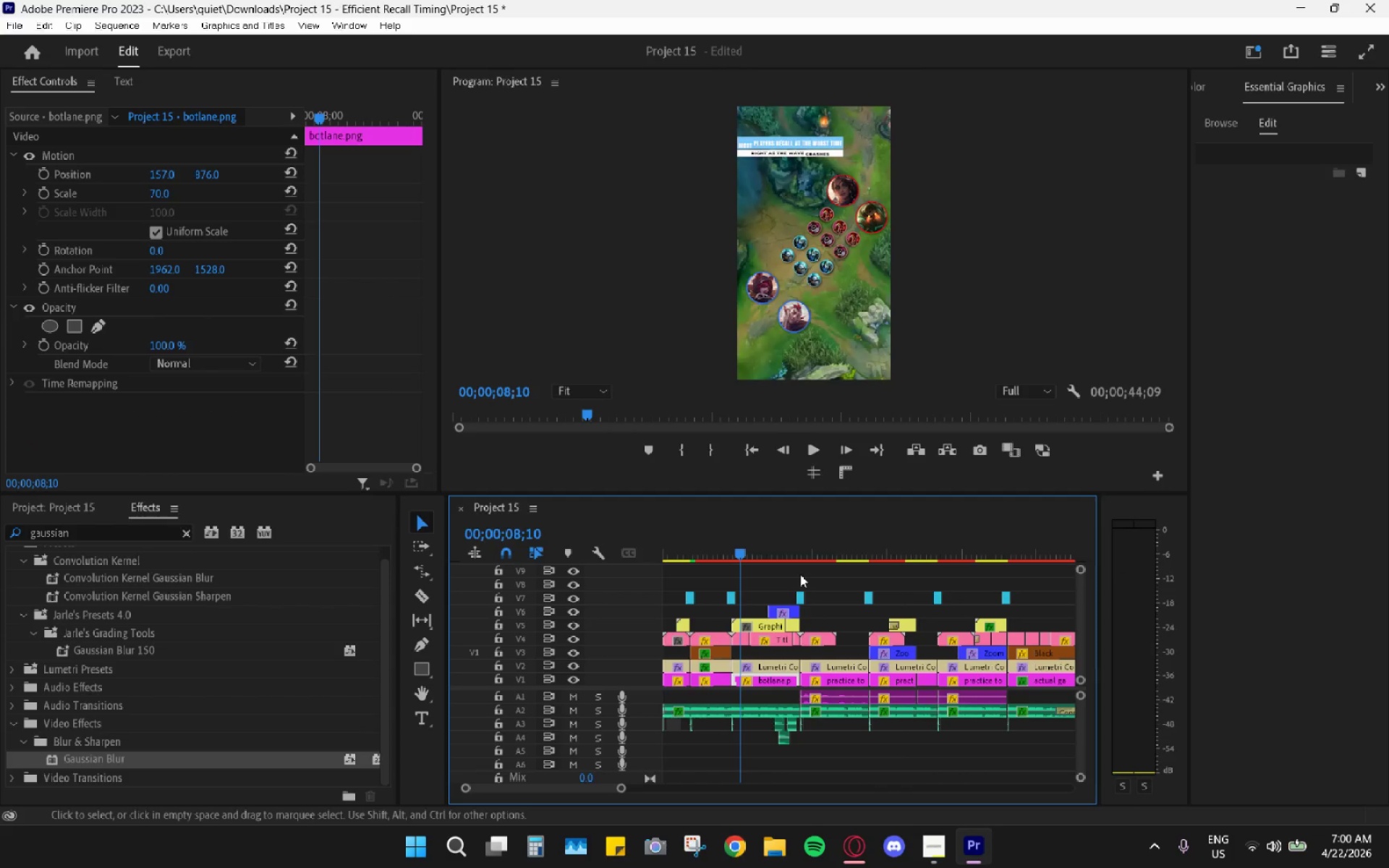 
hold_key(key=AltLeft, duration=0.64)
scroll: coordinate [831, 626], scroll_direction: down, amount: 3.0
 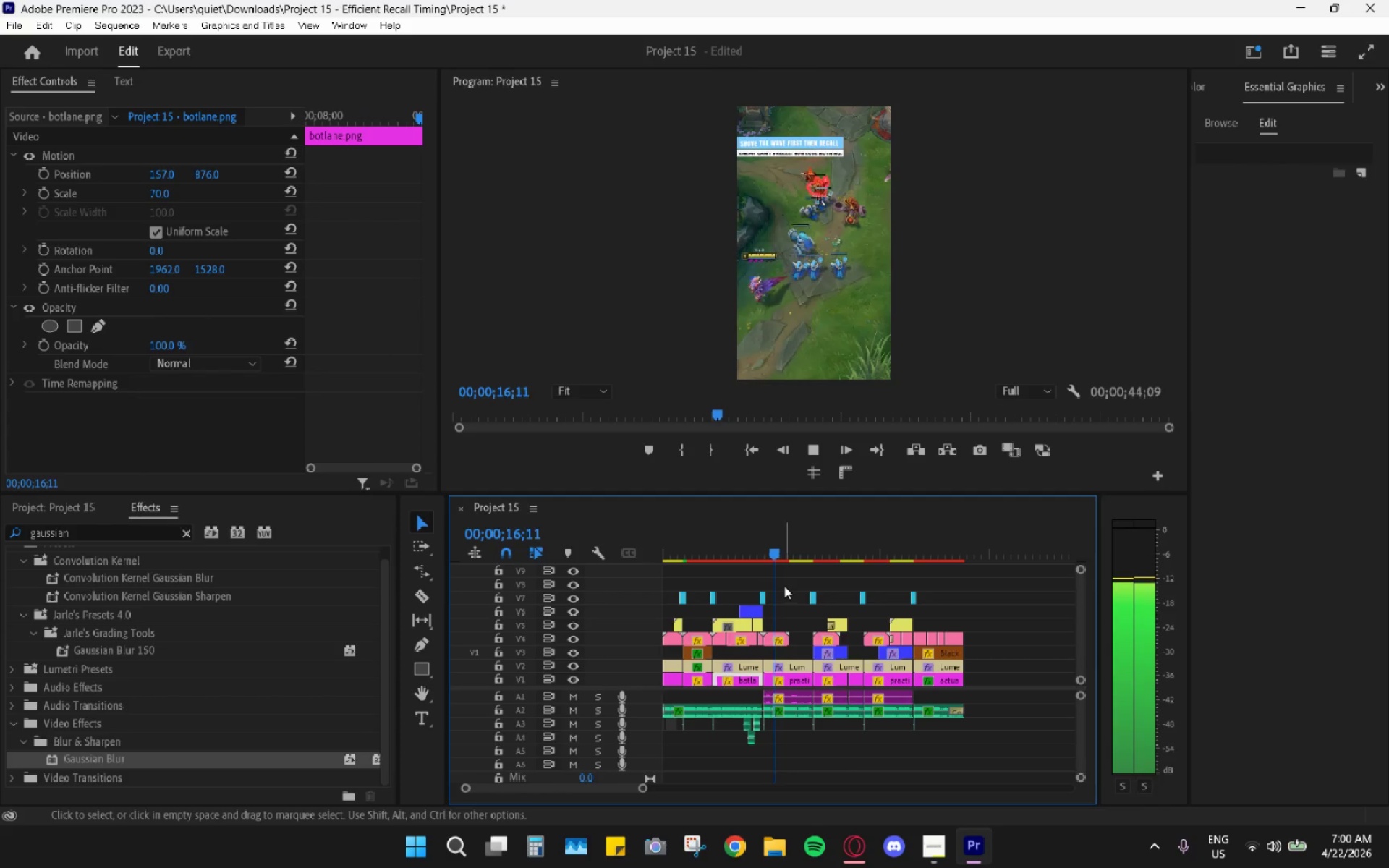 
wait(10.71)
 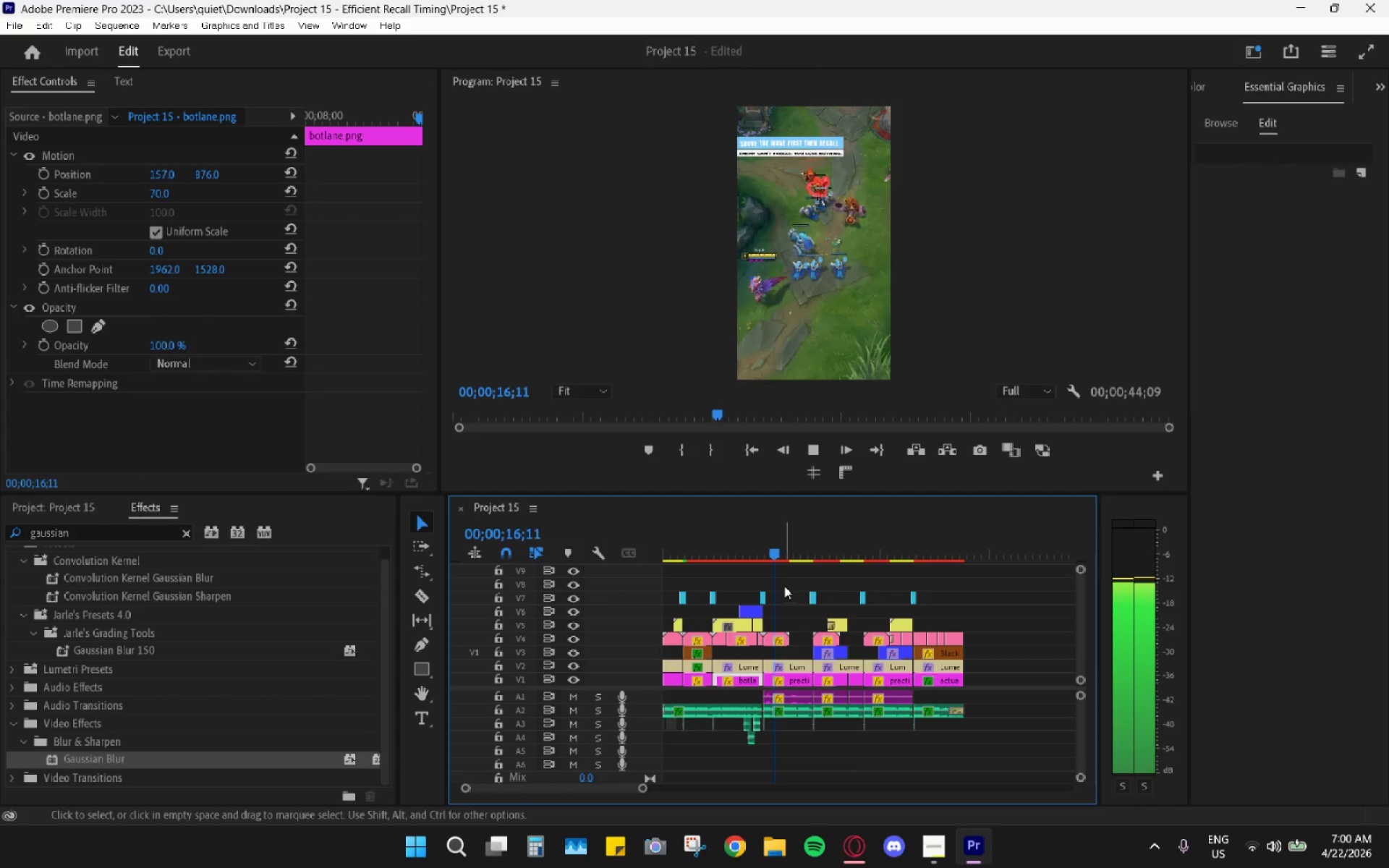 
key(Space)
 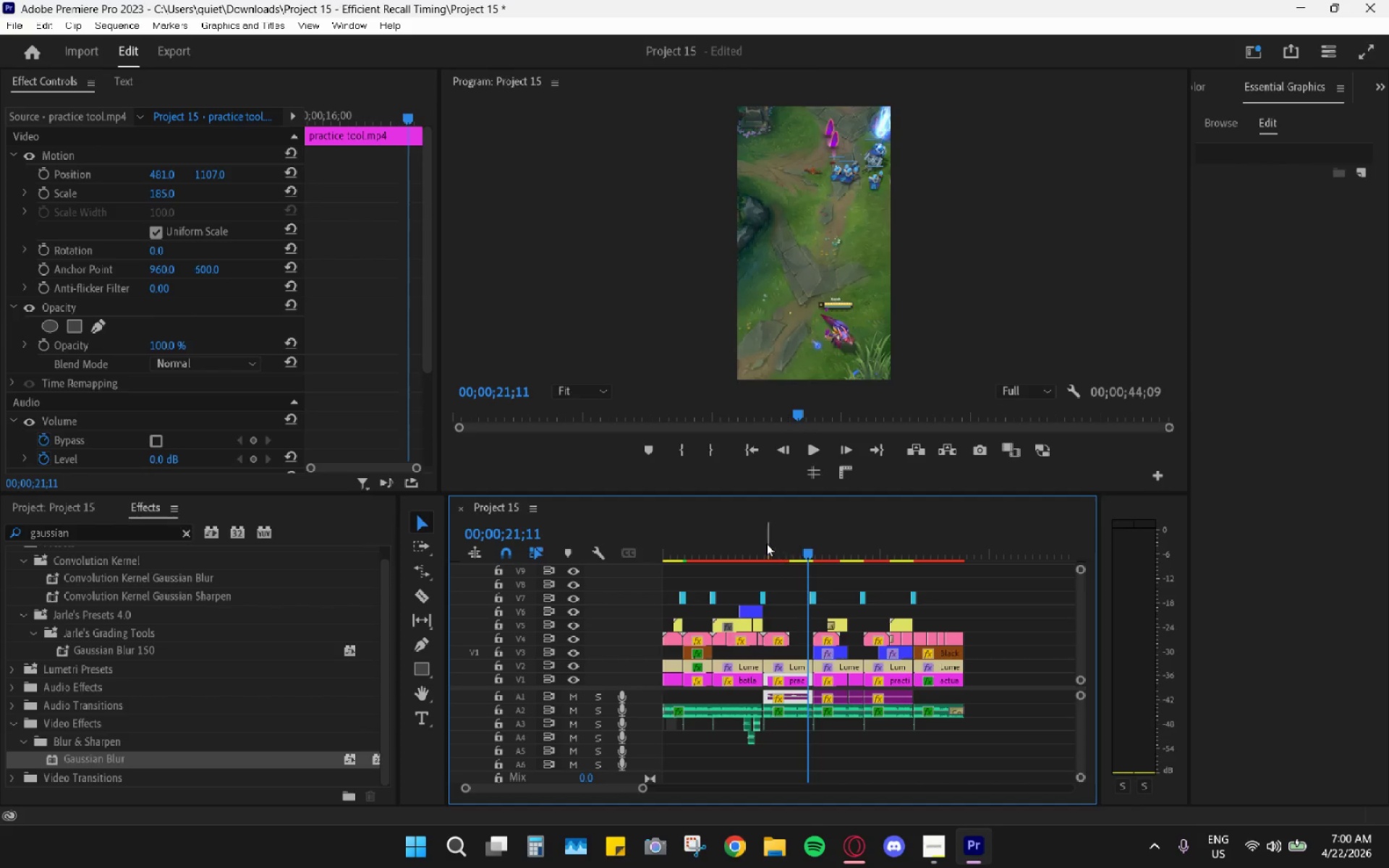 
left_click_drag(start_coordinate=[765, 542], to_coordinate=[759, 540])
 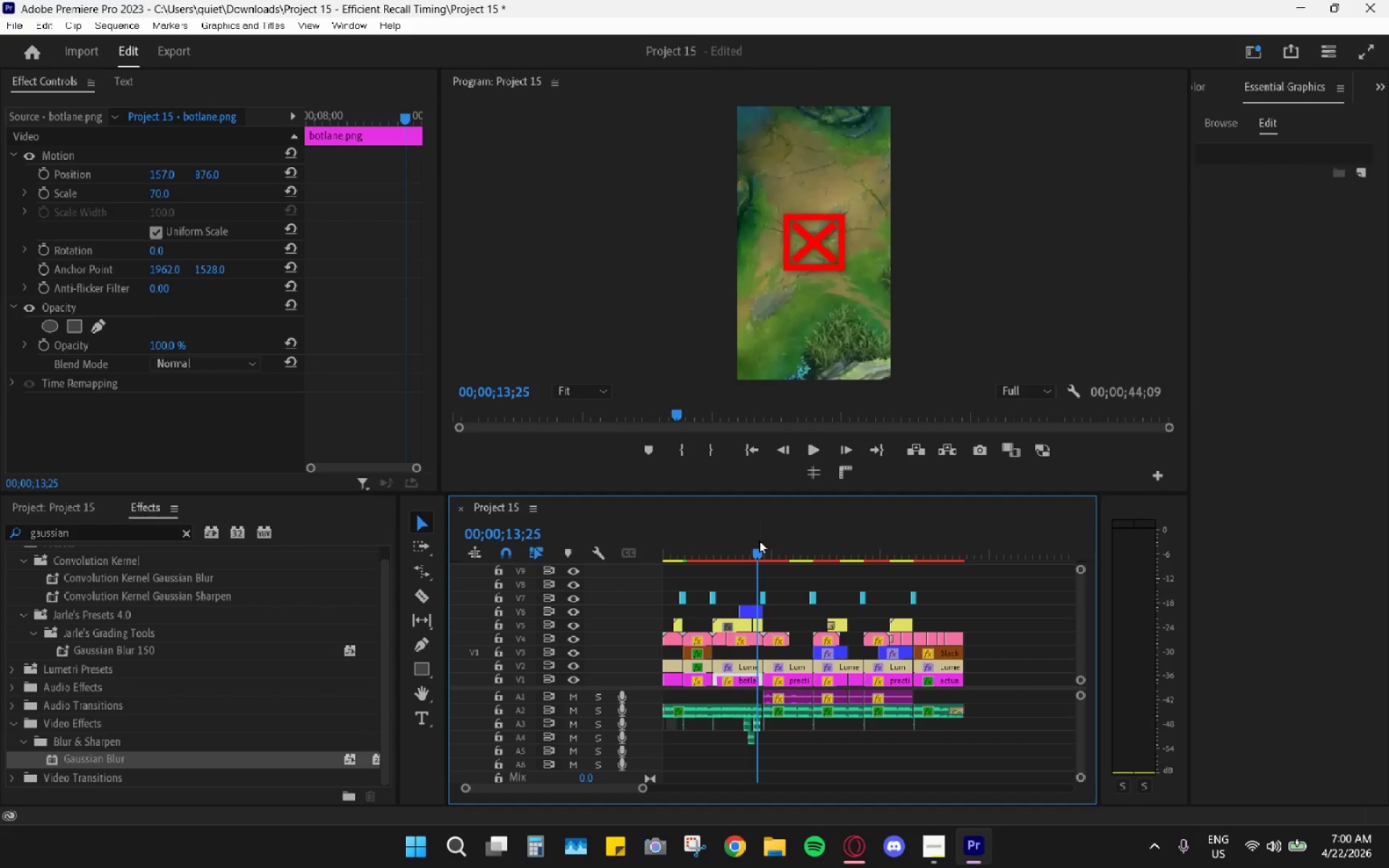 
key(Space)
 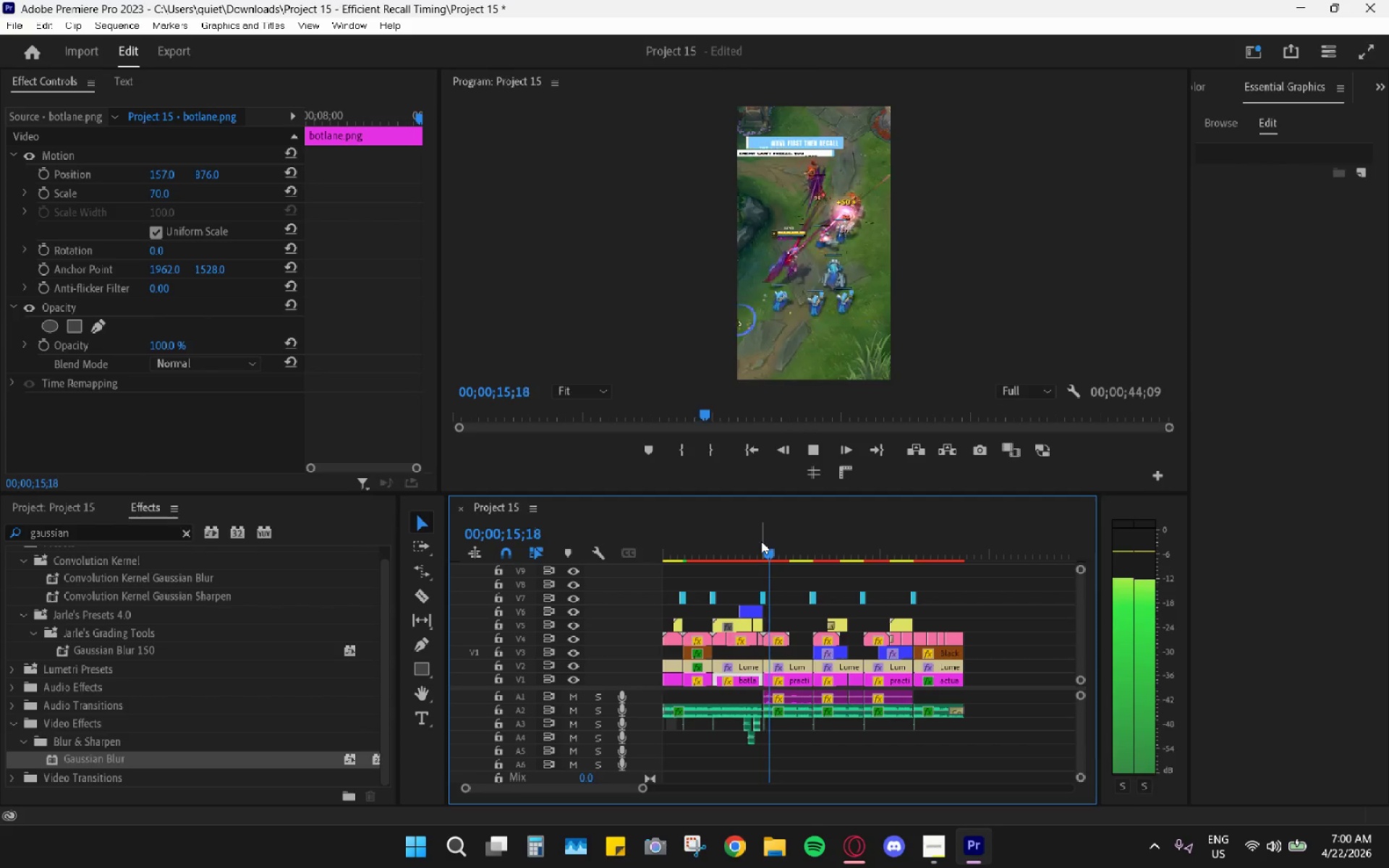 
key(Space)
 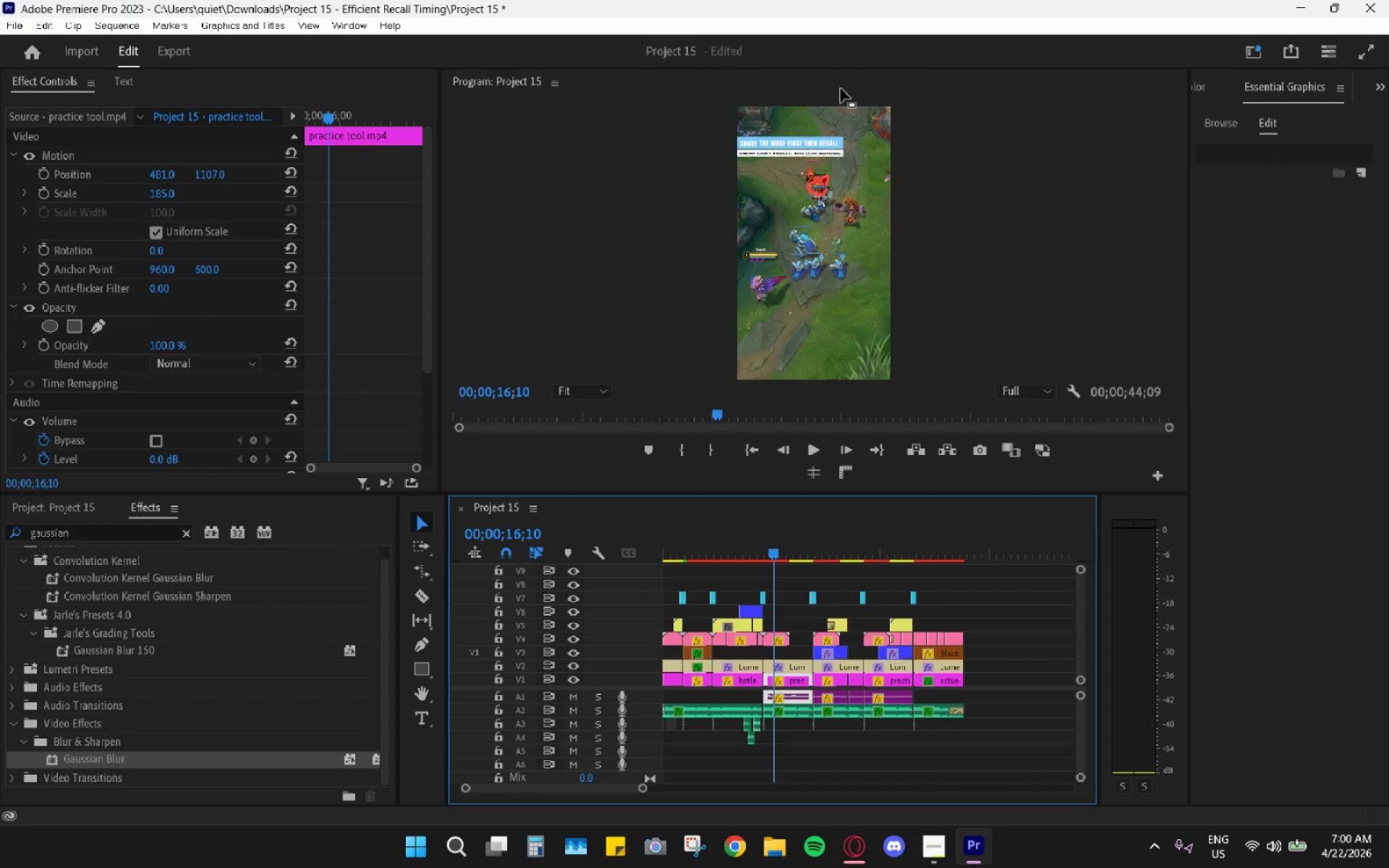 
left_click([841, 87])
 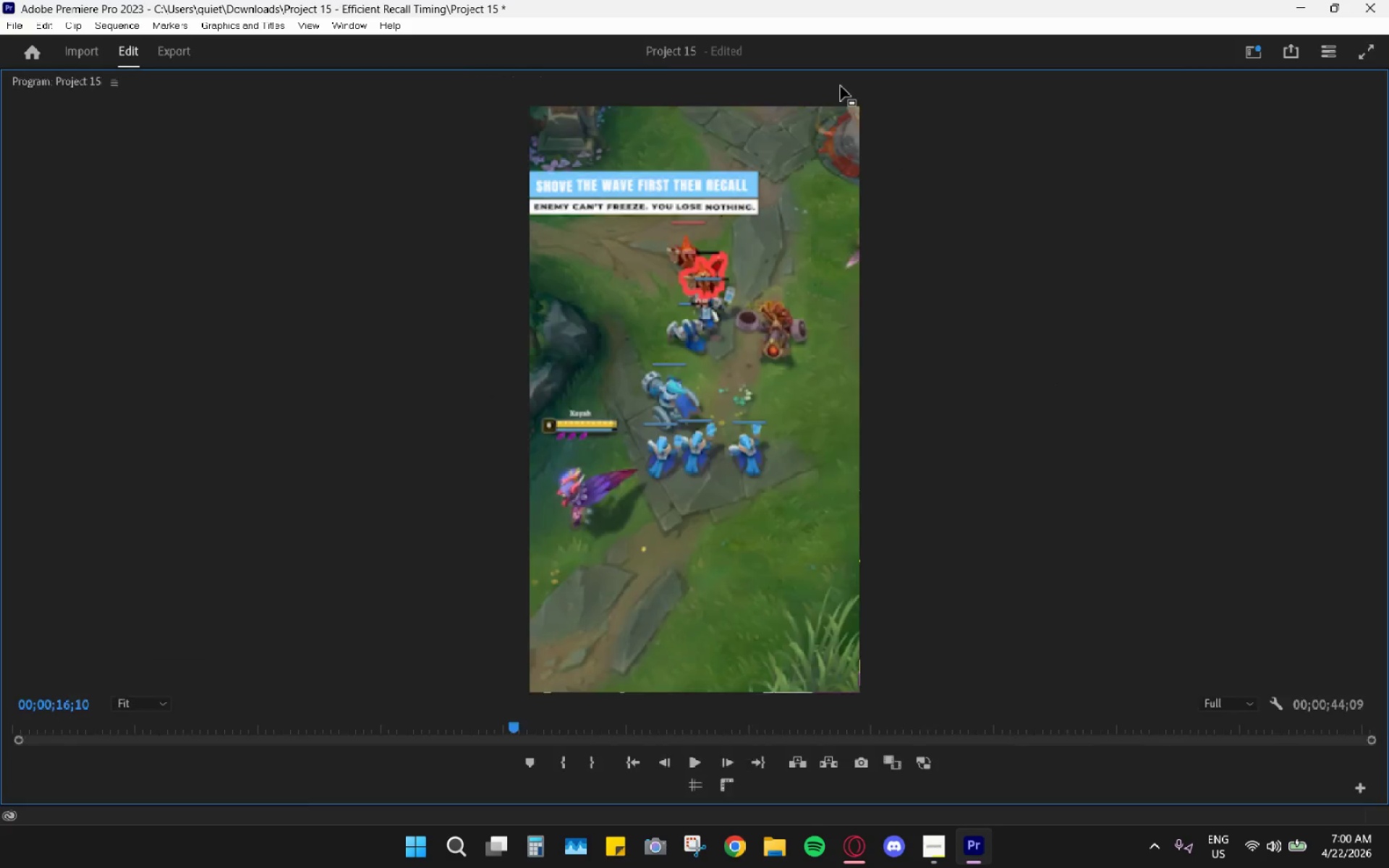 
triple_click([841, 86])
 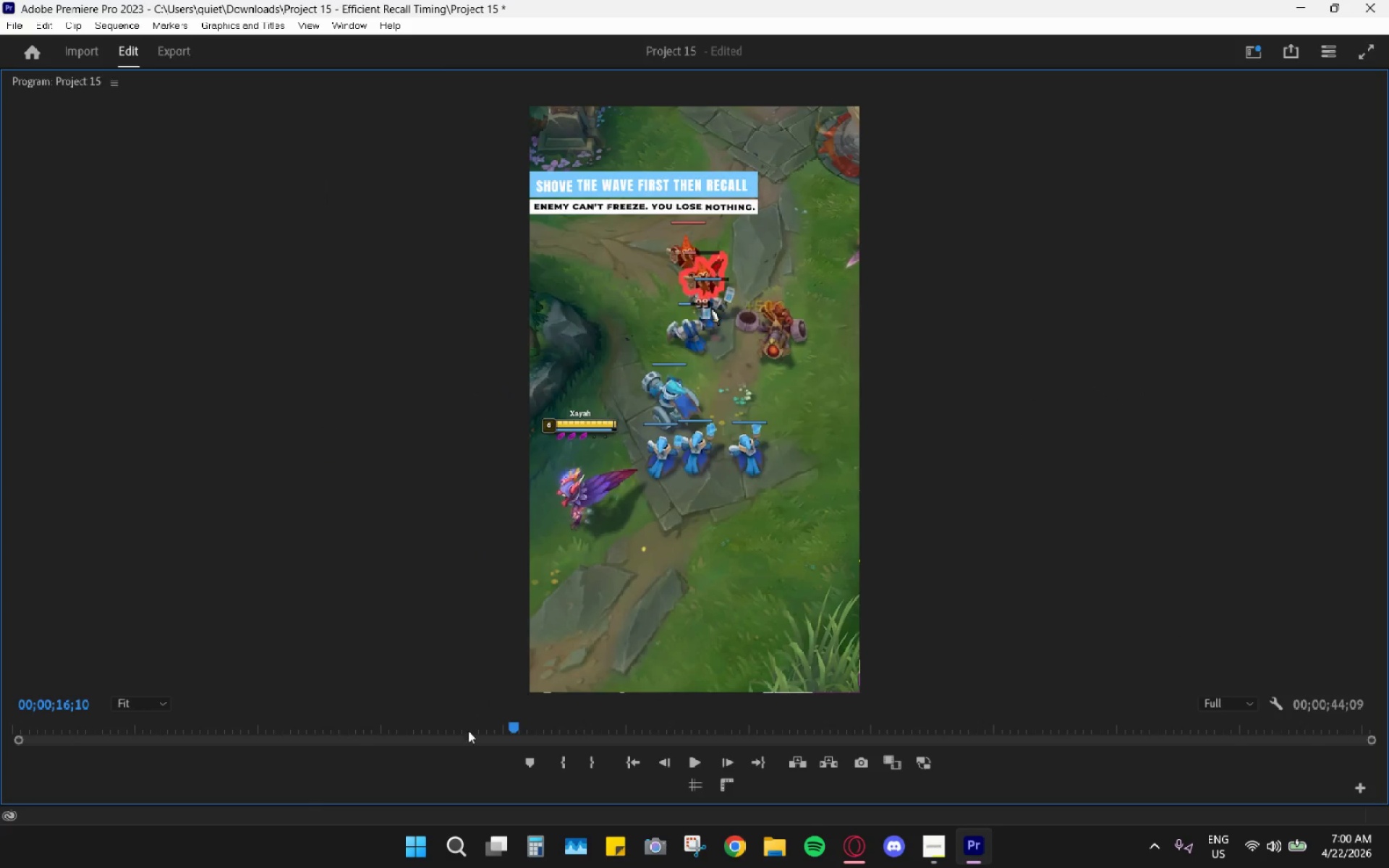 
left_click_drag(start_coordinate=[517, 724], to_coordinate=[0, 668])
 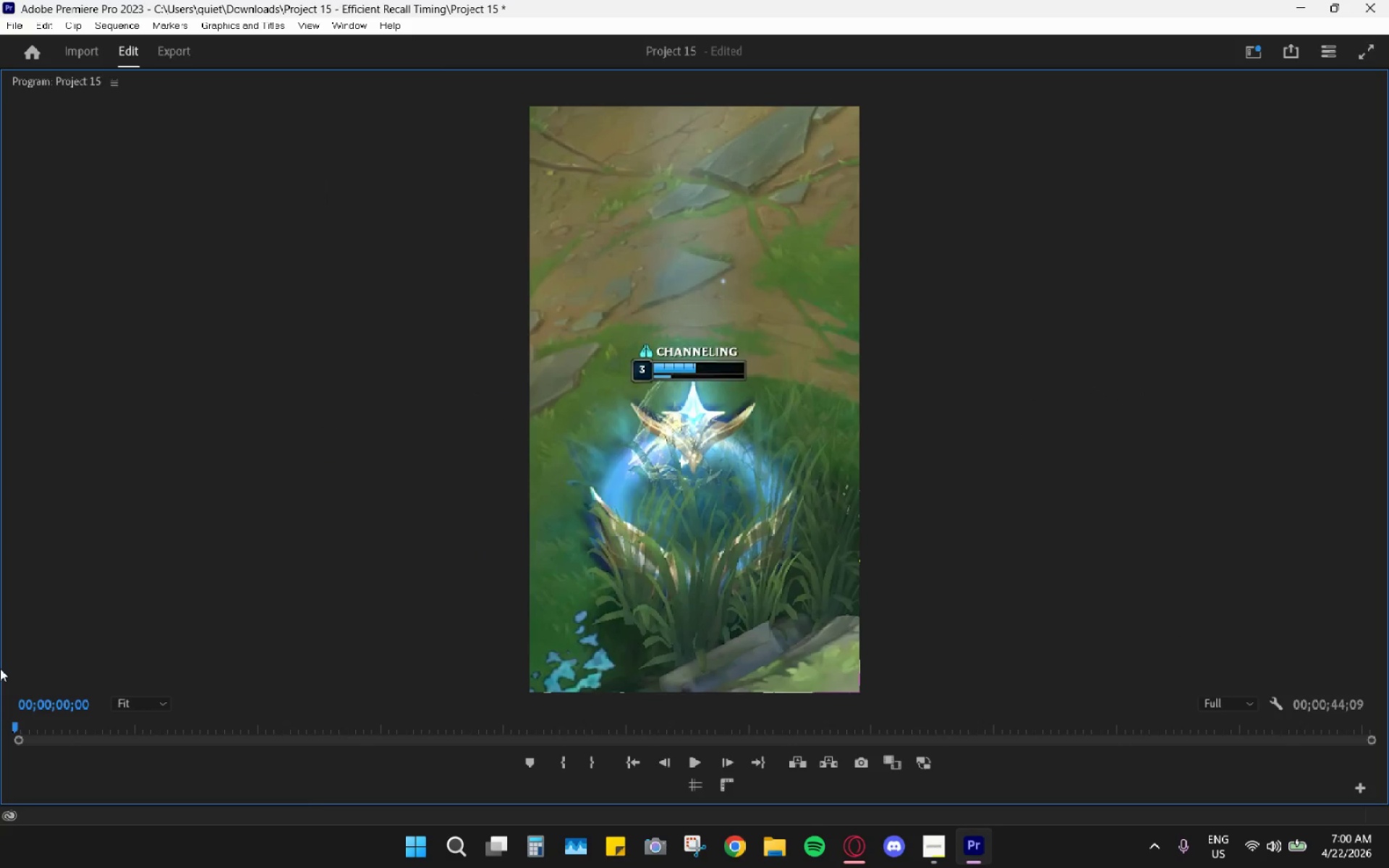 
key(Space)
 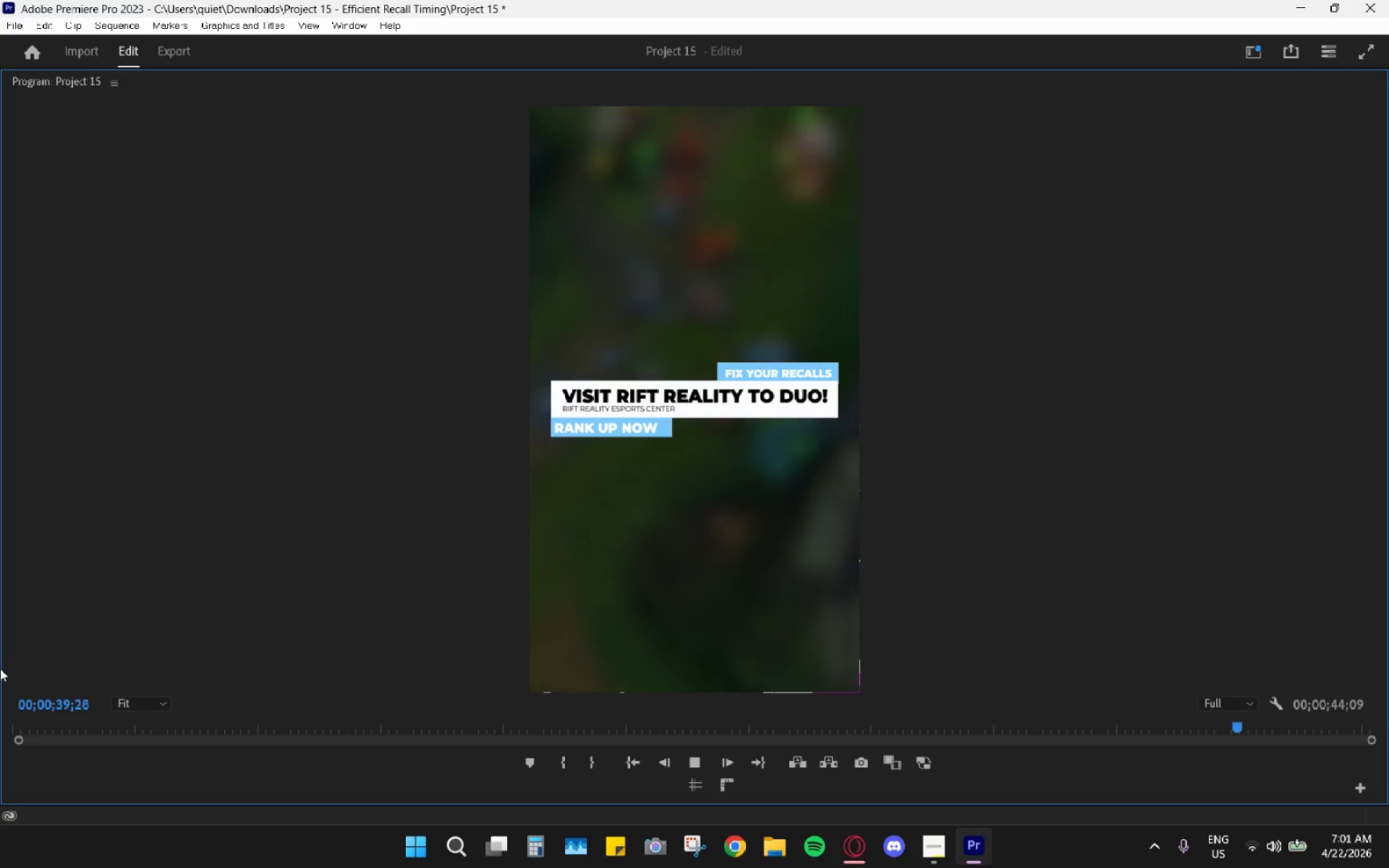 
wait(45.08)
 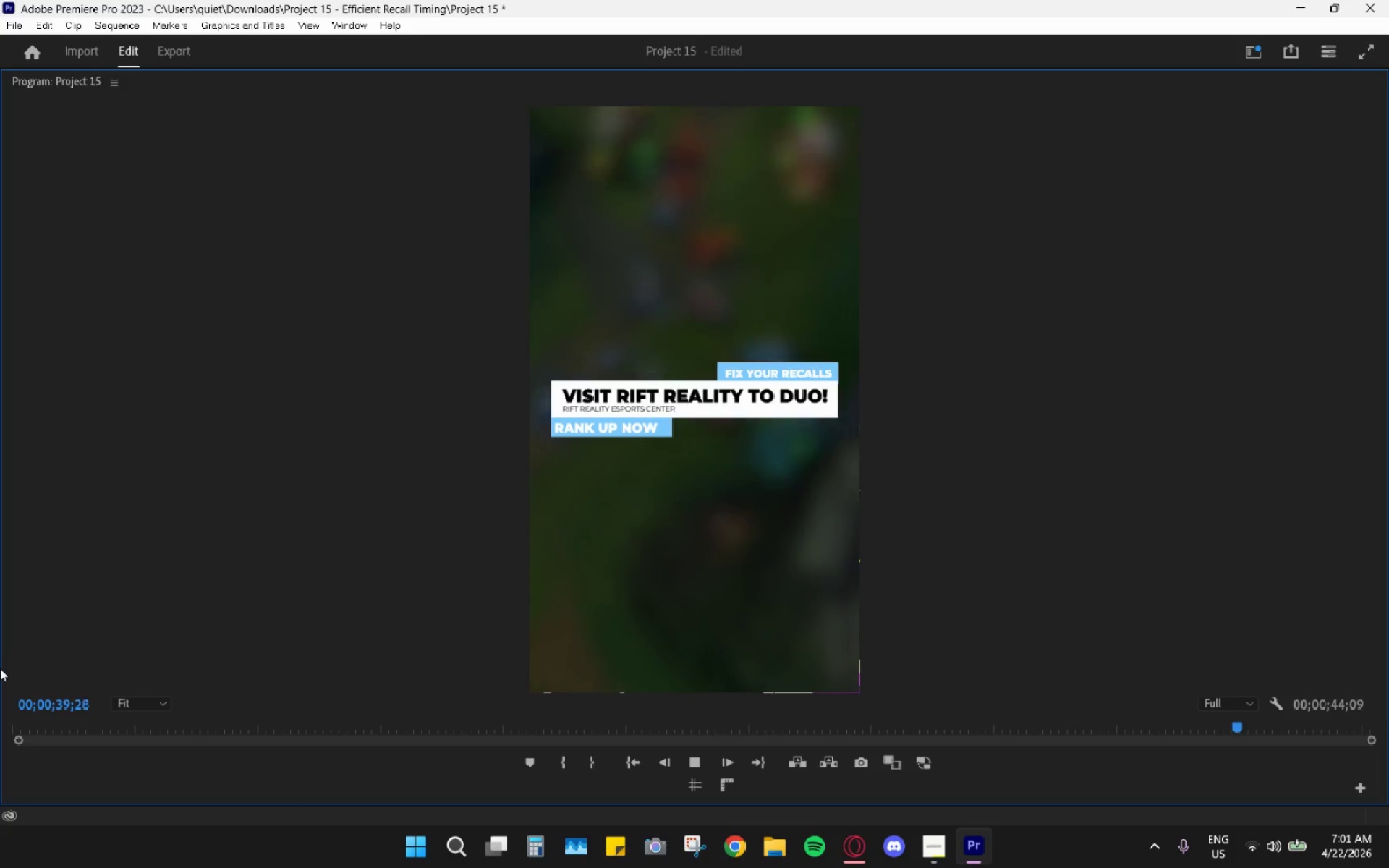 
double_click([606, 85])
 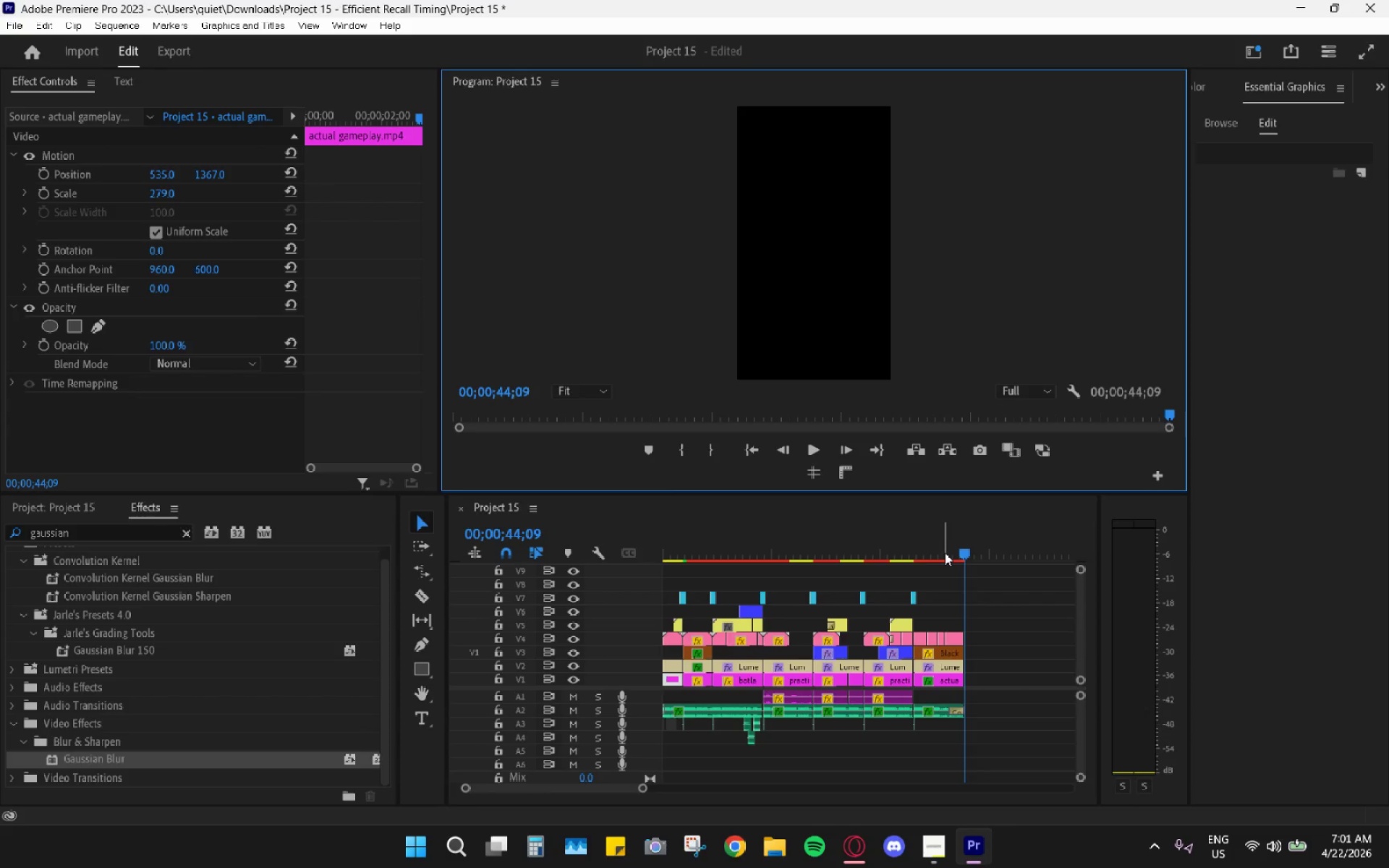 
hold_key(key=AltLeft, duration=0.72)
hold_key(key=AltLeft, duration=0.48)
hold_key(key=AltLeft, duration=0.36)
hold_key(key=AltLeft, duration=0.33)
hold_key(key=AltLeft, duration=0.36)
hold_key(key=AltLeft, duration=0.45)
scroll: coordinate [692, 720], scroll_direction: up, amount: 73.0
 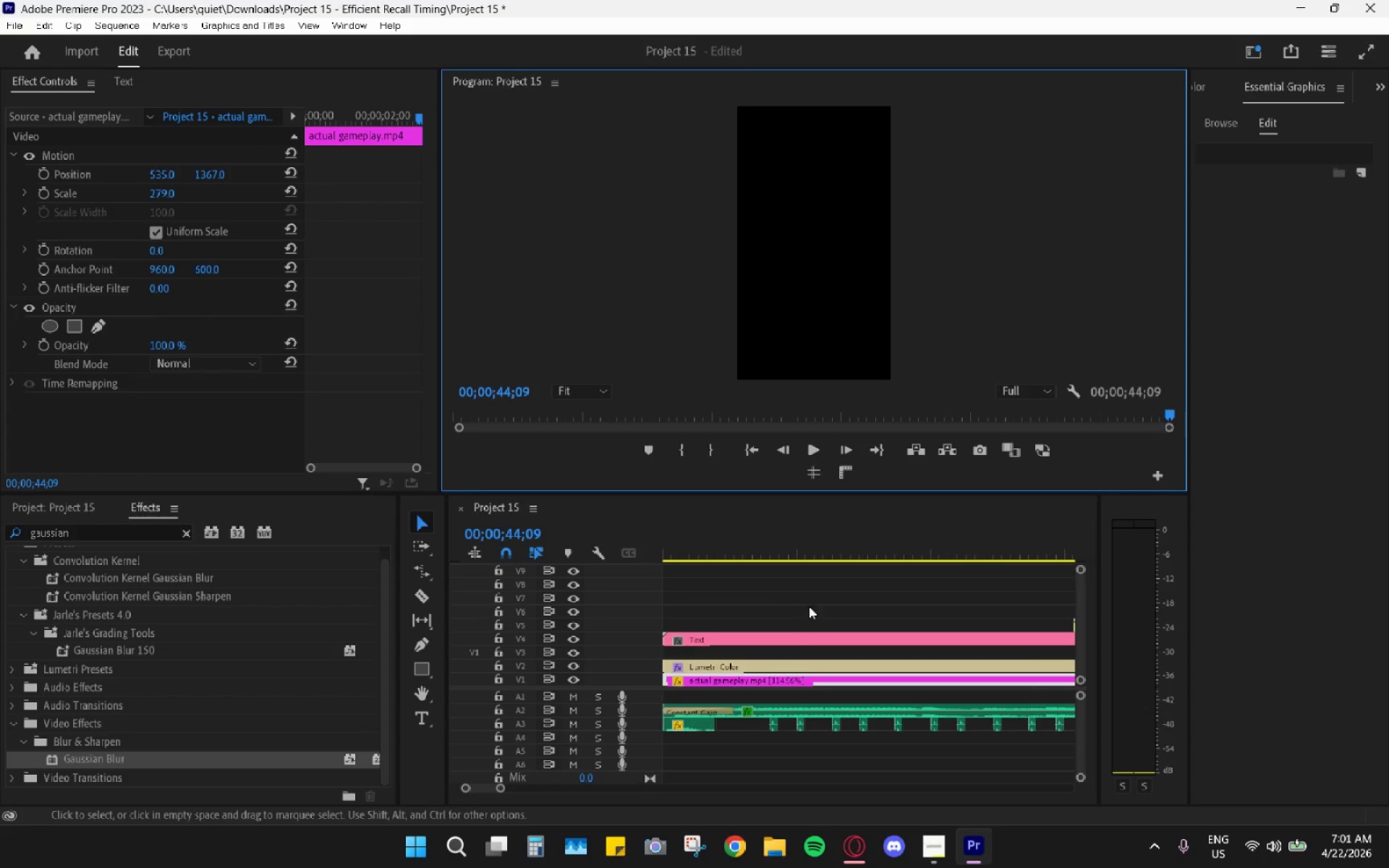 
hold_key(key=AltLeft, duration=2.62)
scroll: coordinate [844, 616], scroll_direction: down, amount: 33.0
 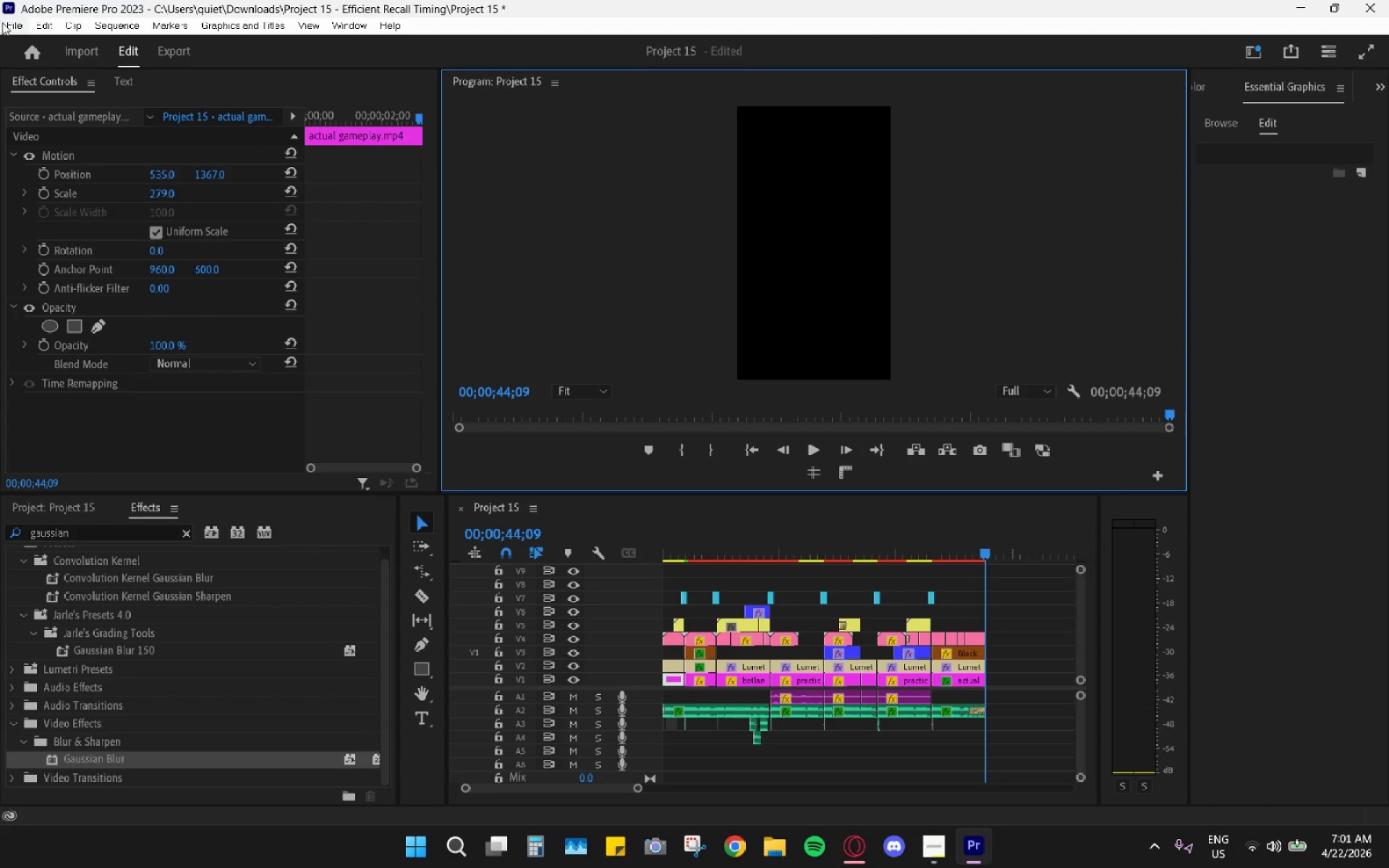 
hold_key(key=AltLeft, duration=0.48)
scroll: coordinate [846, 676], scroll_direction: up, amount: 4.0
 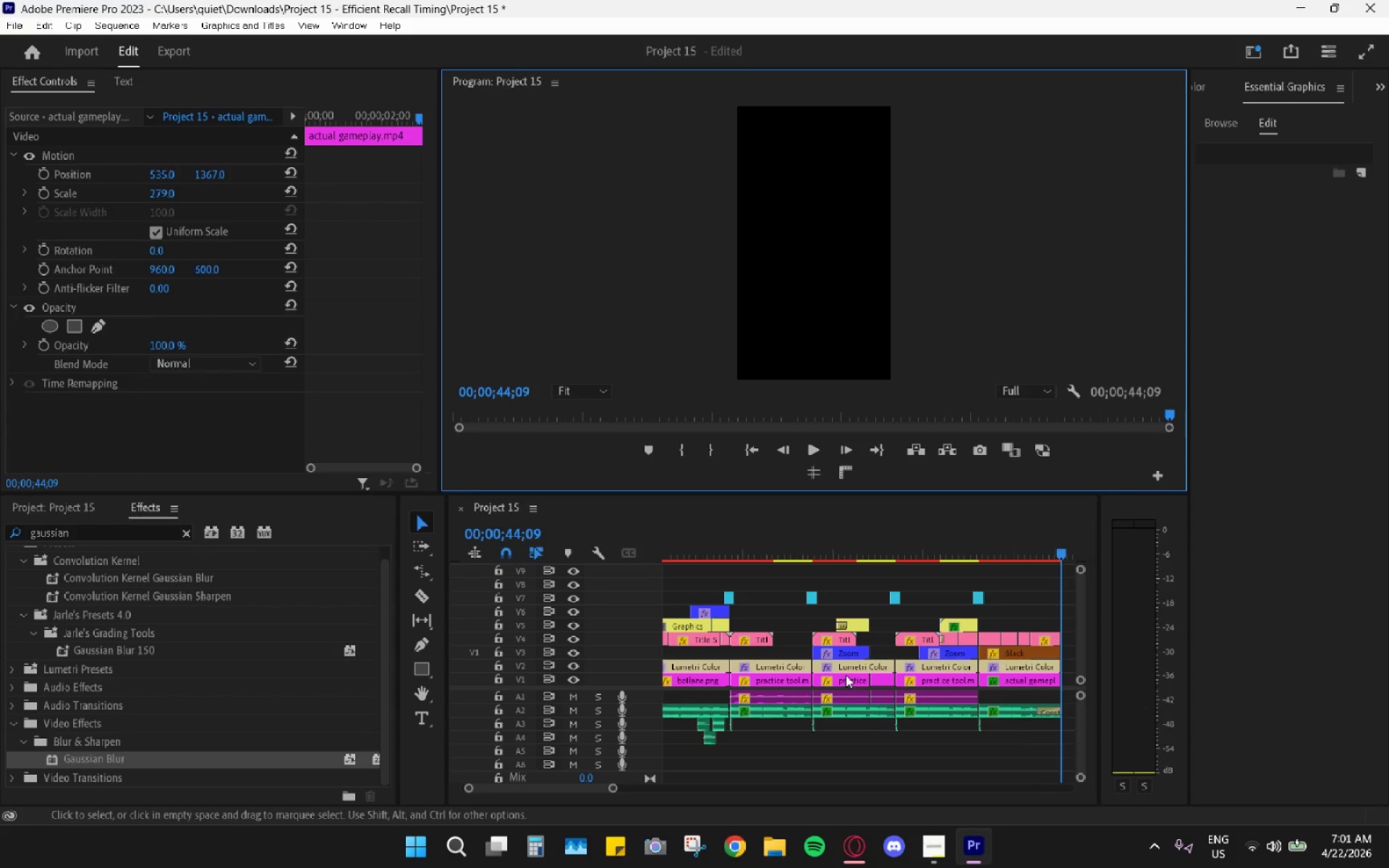 
hold_key(key=AltLeft, duration=0.39)
scroll: coordinate [846, 675], scroll_direction: up, amount: 11.0
 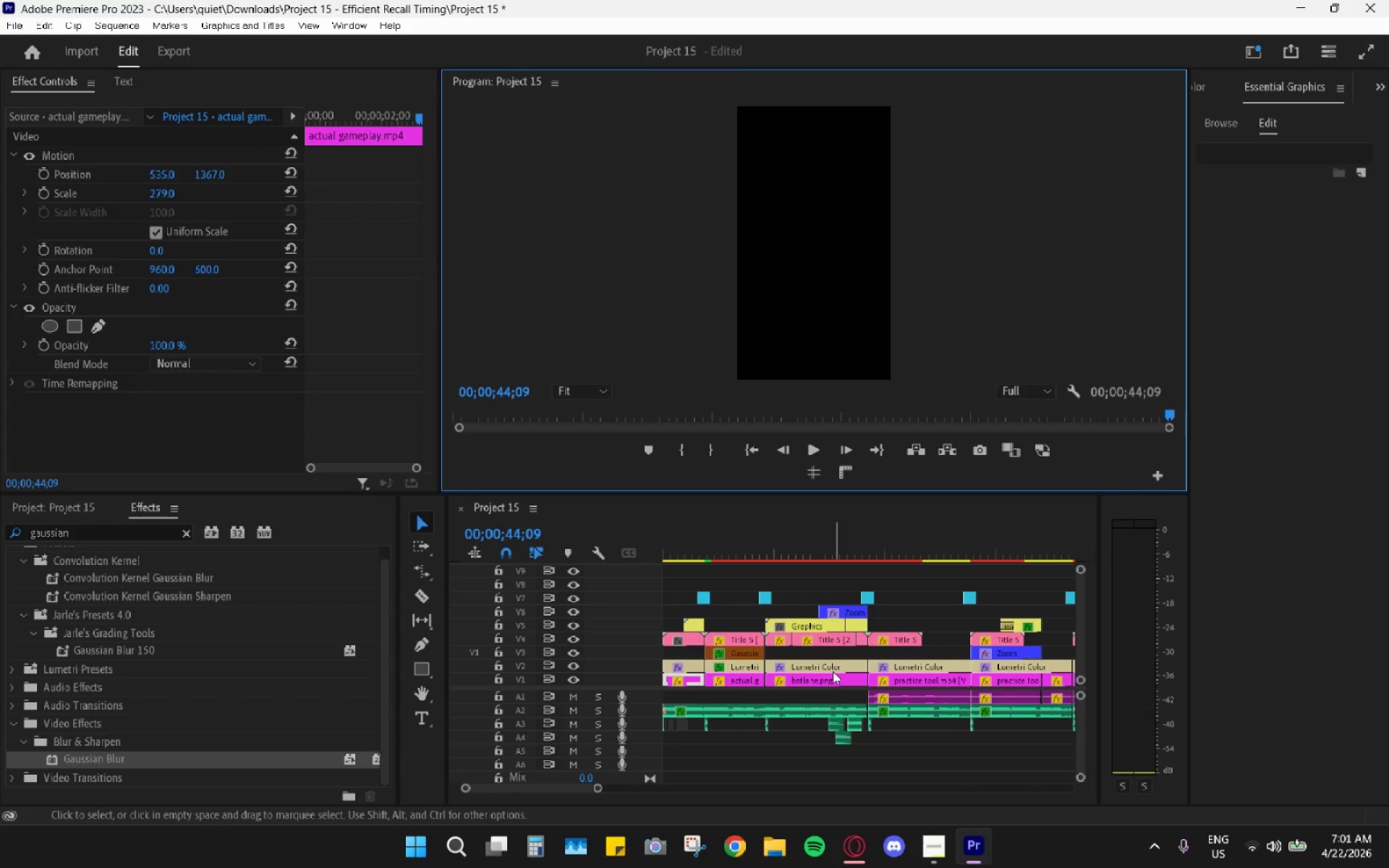 
scroll: coordinate [828, 669], scroll_direction: down, amount: 7.0